 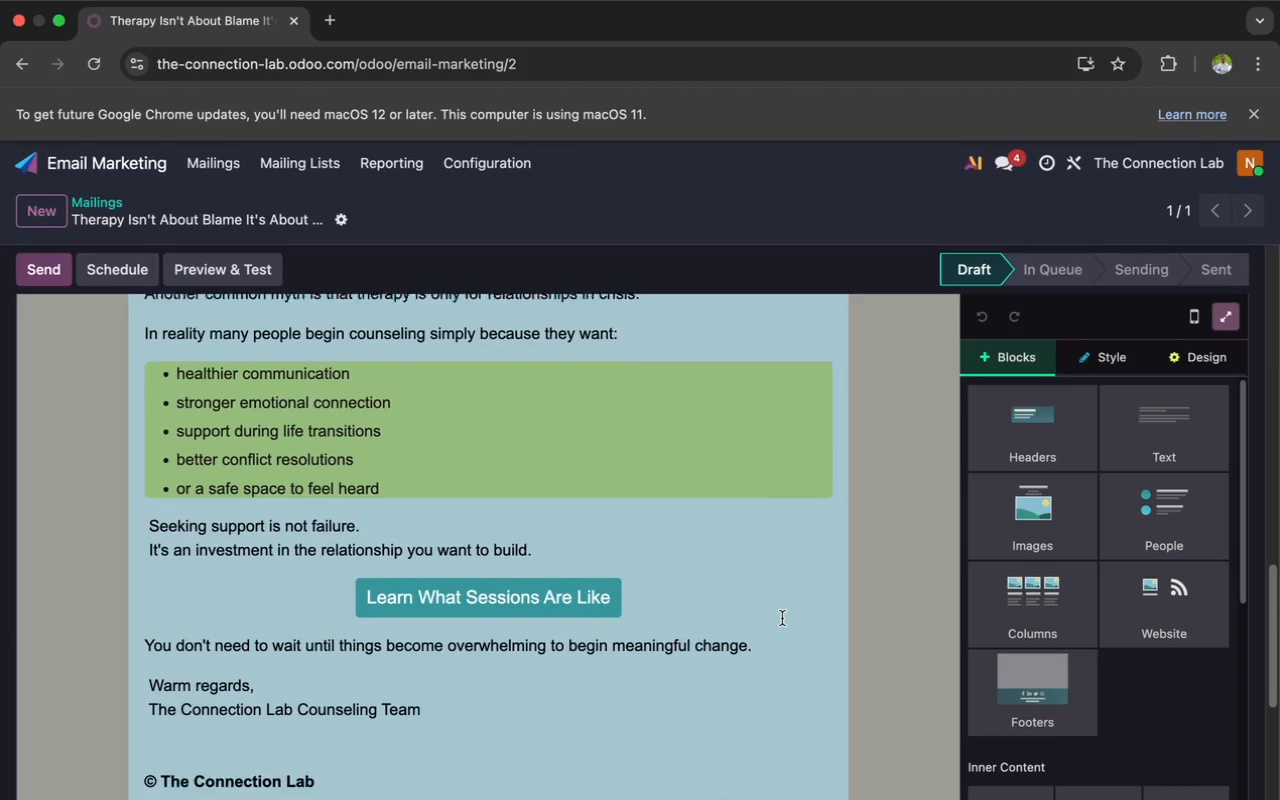 
left_click([544, 610])
 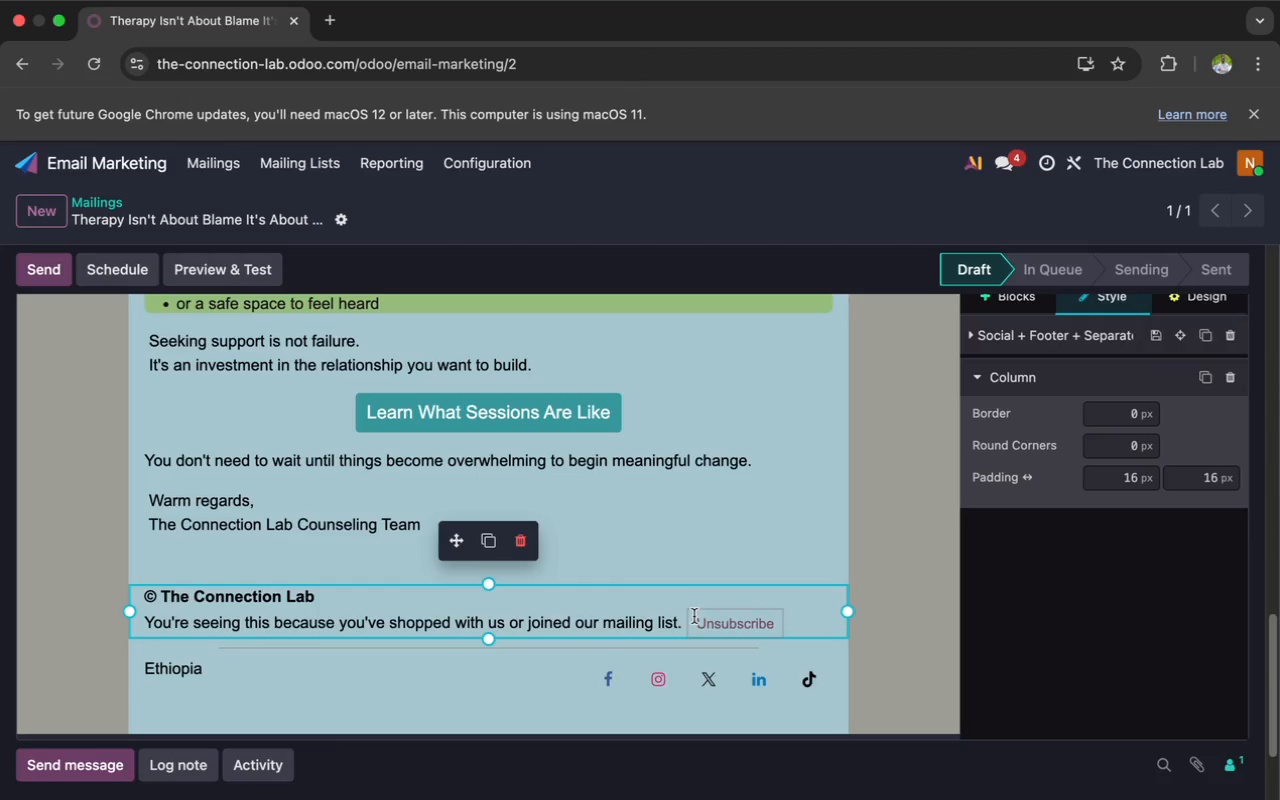 
left_click_drag(start_coordinate=[684, 619], to_coordinate=[146, 638])
 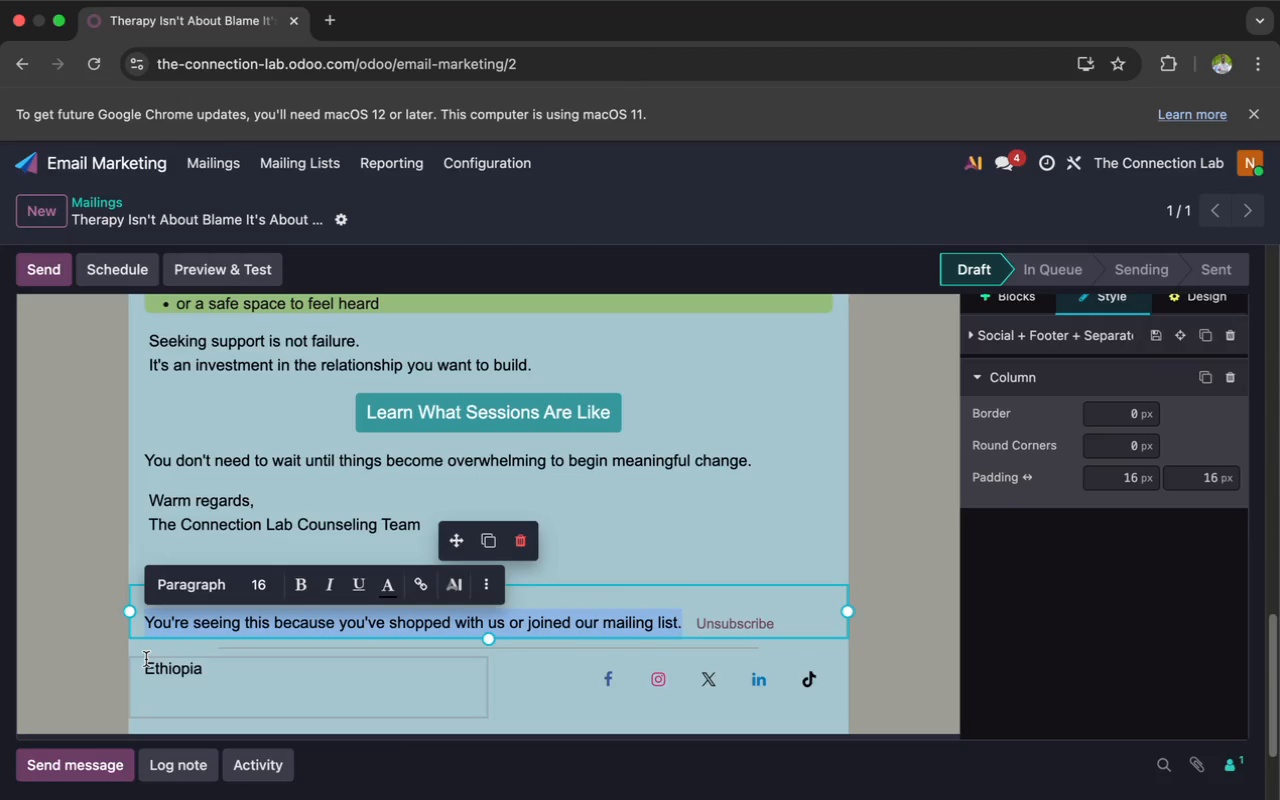 
wait(11.1)
 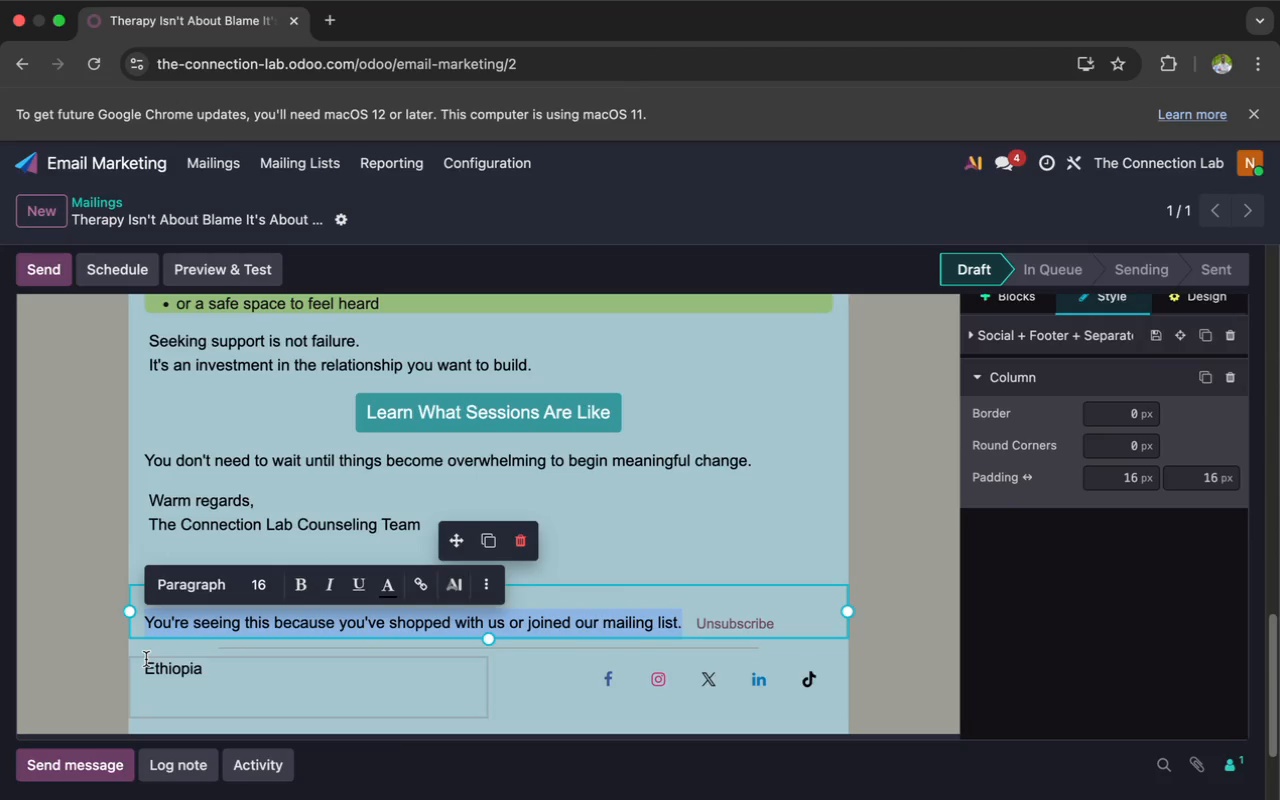 
type(Marriage)
 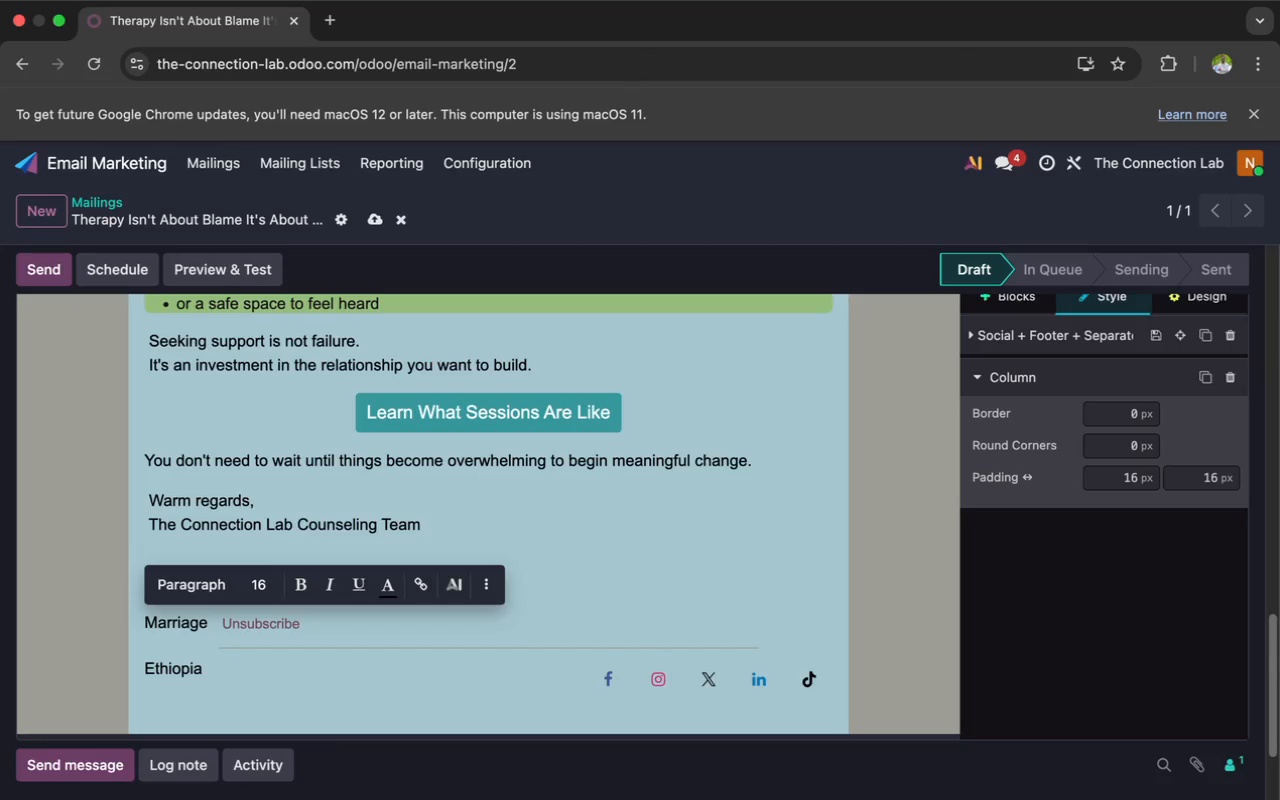 
type( . Couples . Fa)
 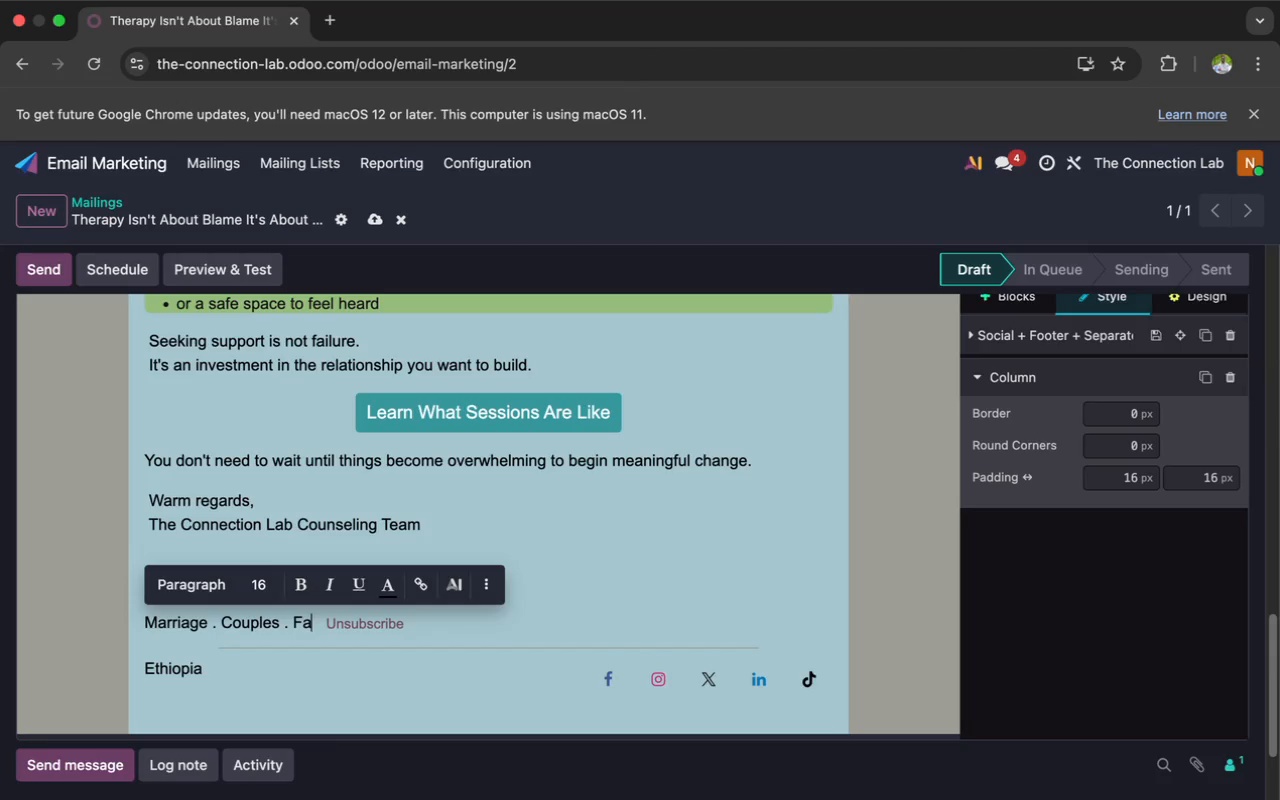 
wait(7.94)
 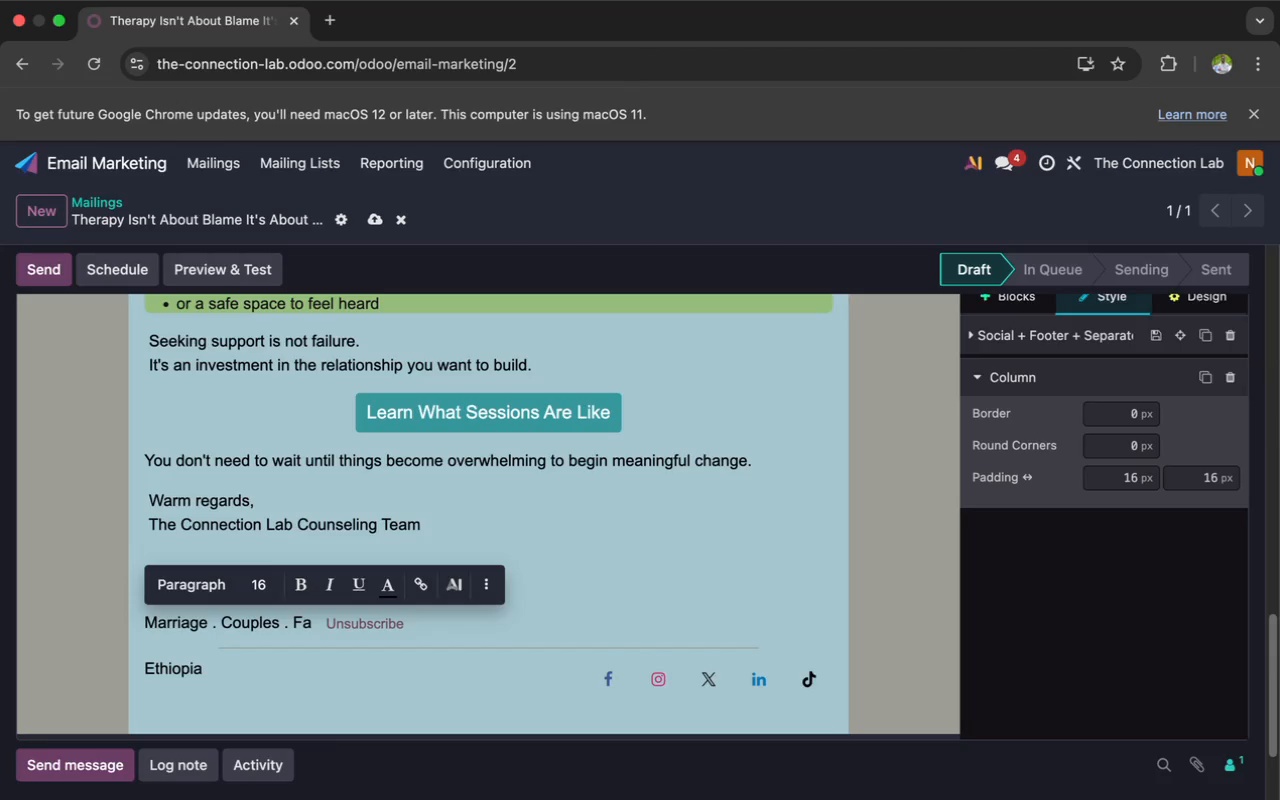 
type(mily)
 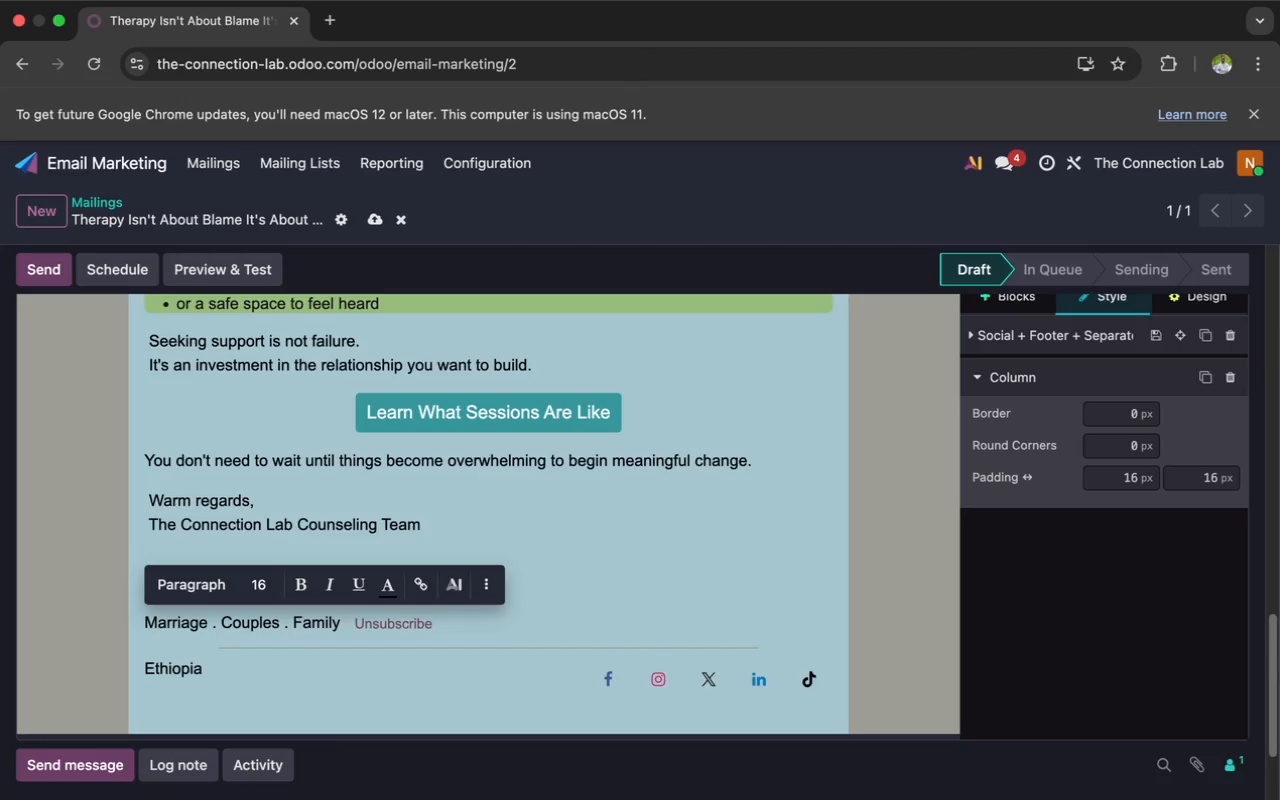 
wait(5.33)
 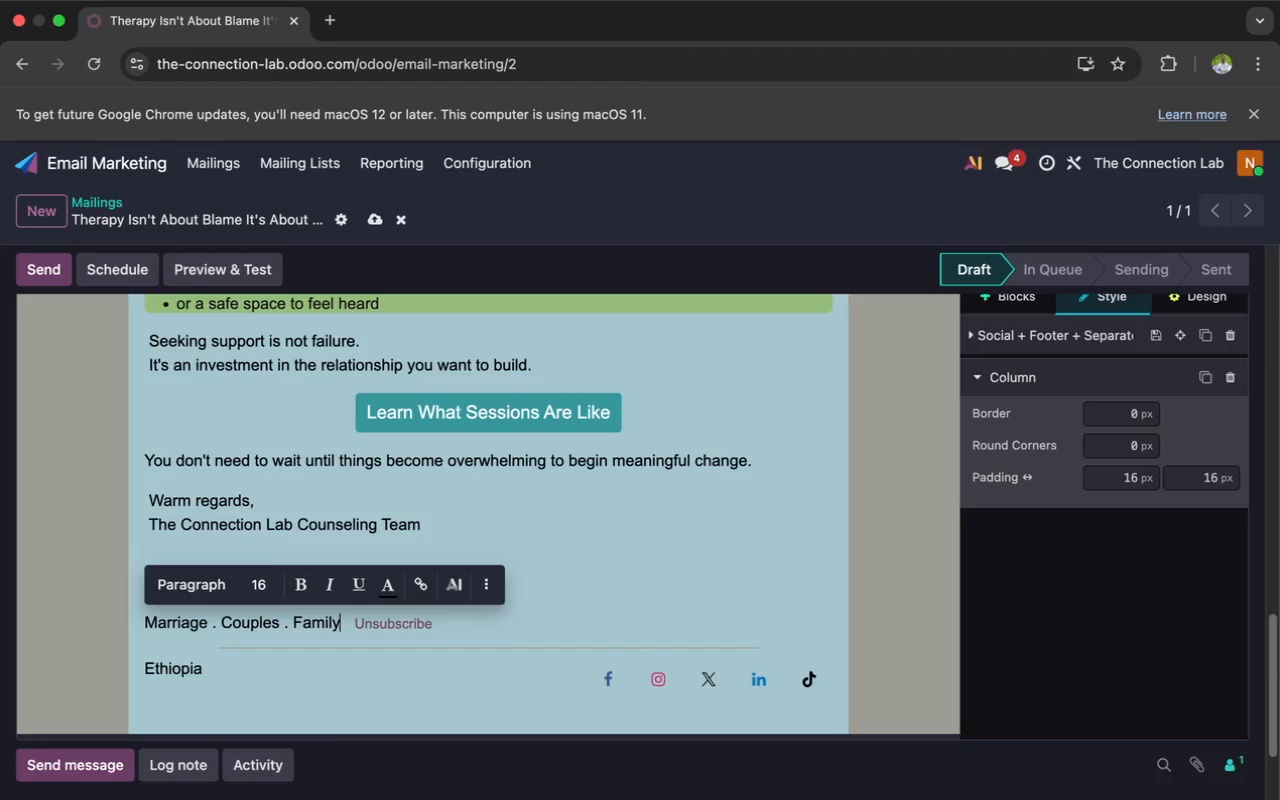 
type( Counse)
 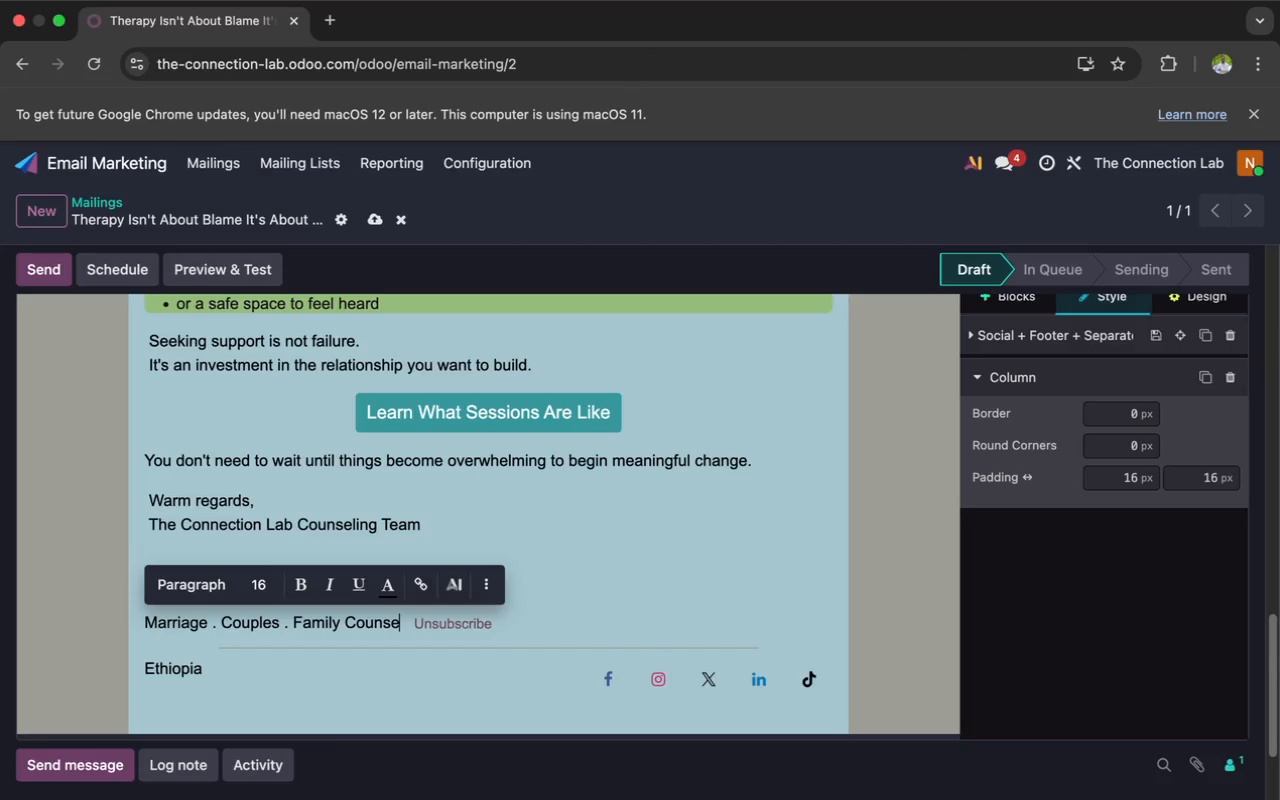 
type(ling)
 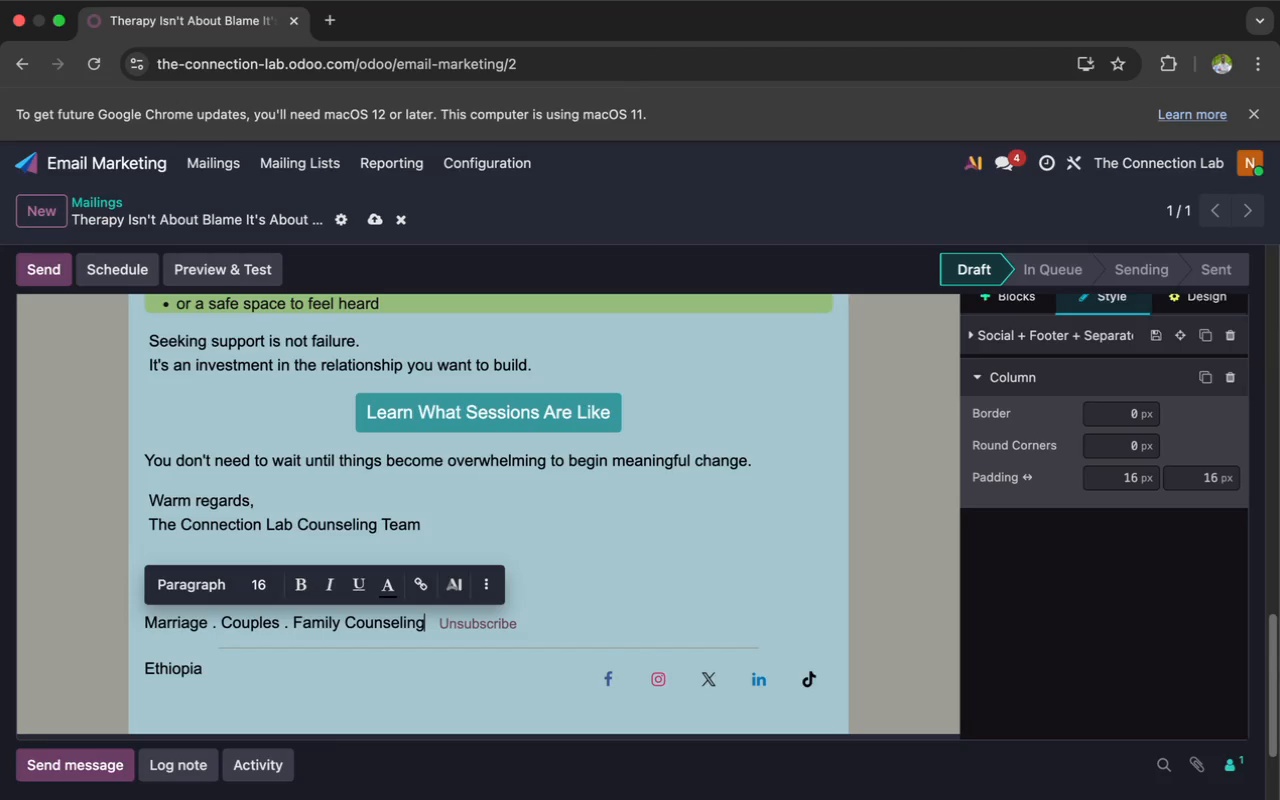 
key(Enter)
 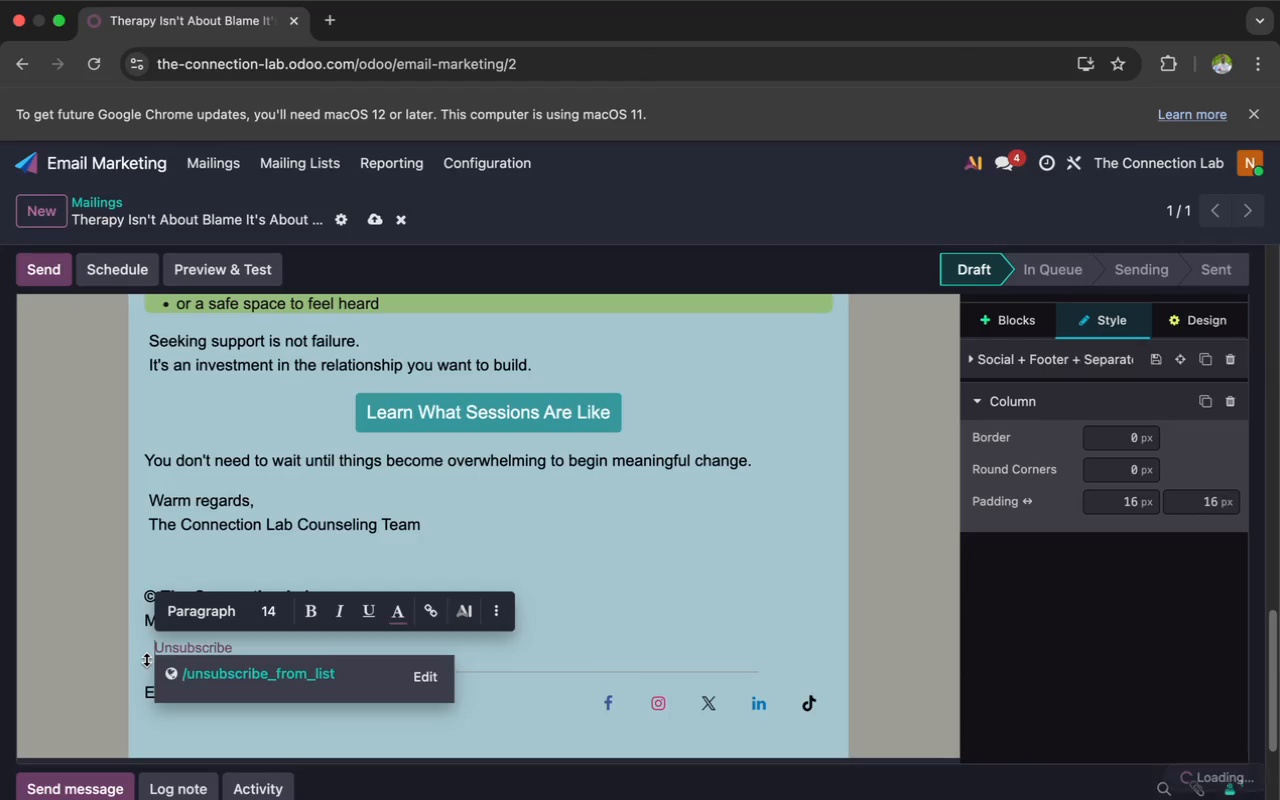 
key(Enter)
 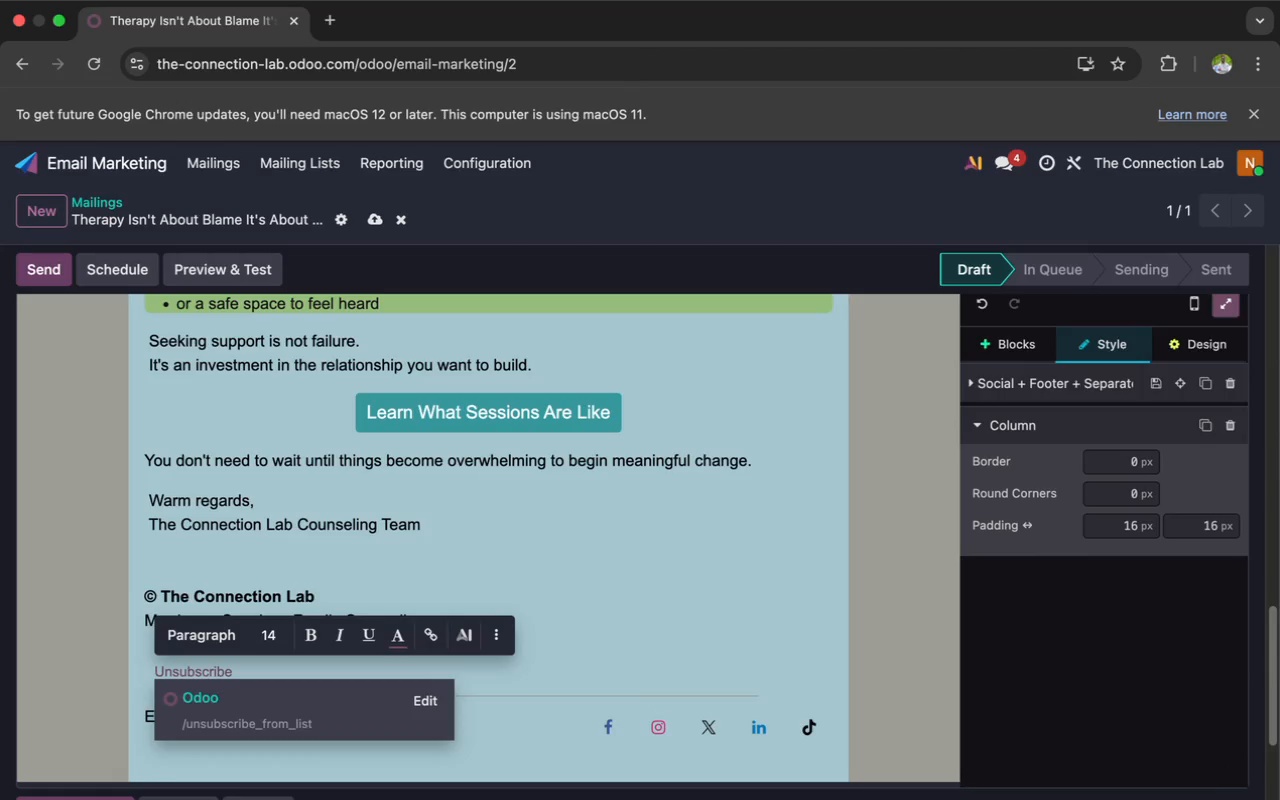 
key(Enter)
 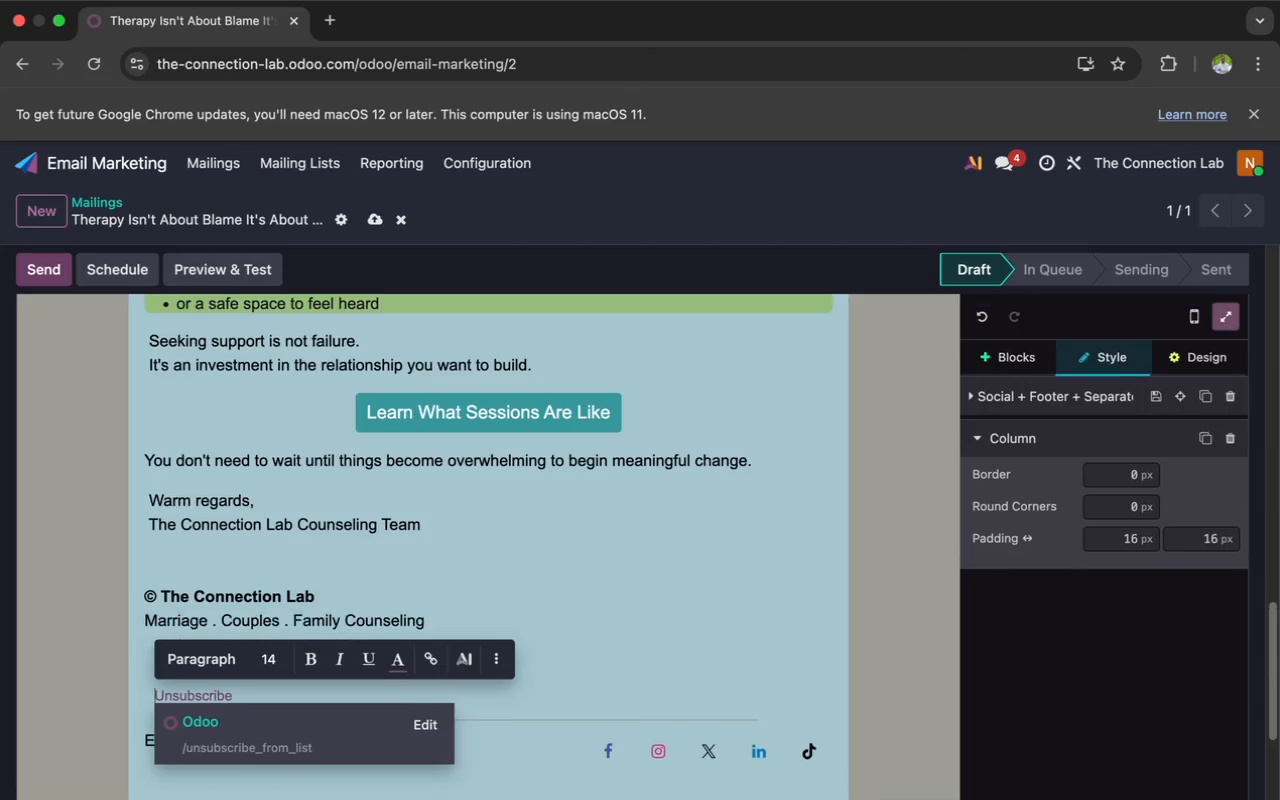 
key(Enter)
 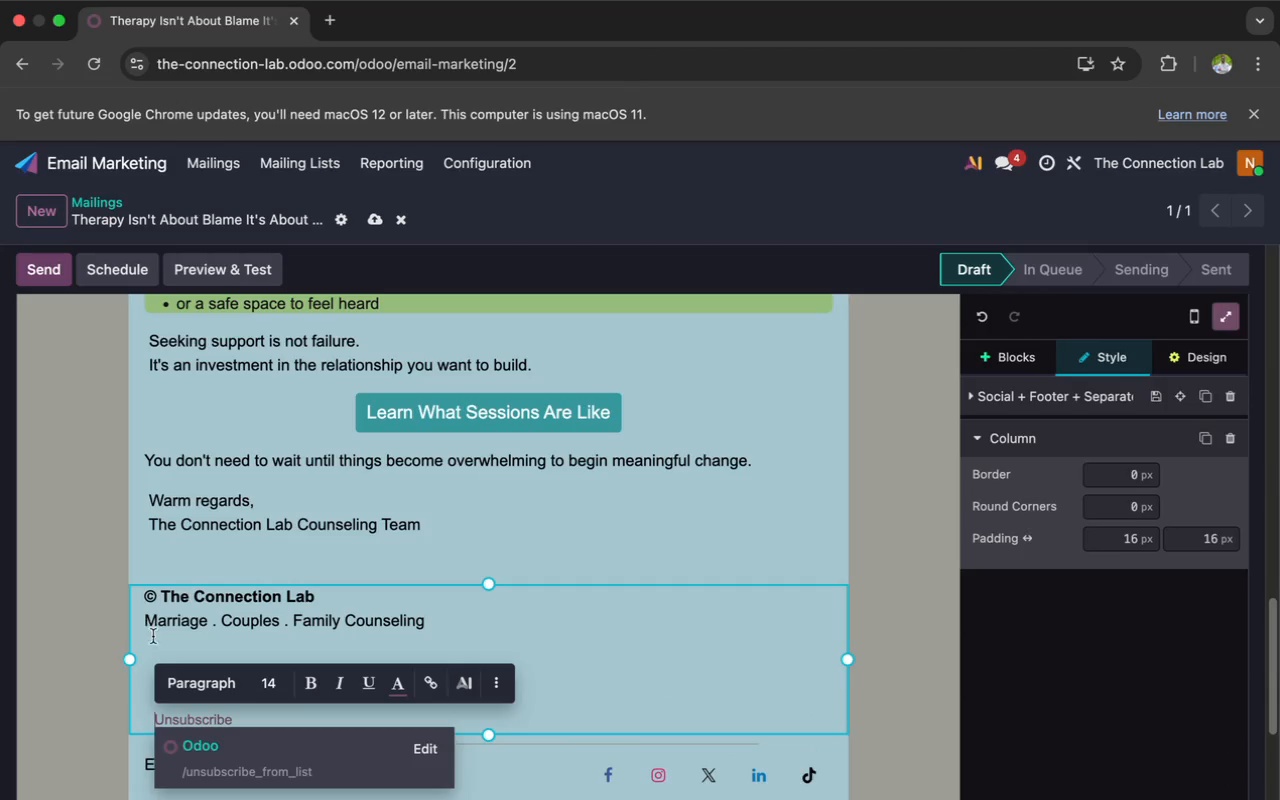 
left_click([154, 647])
 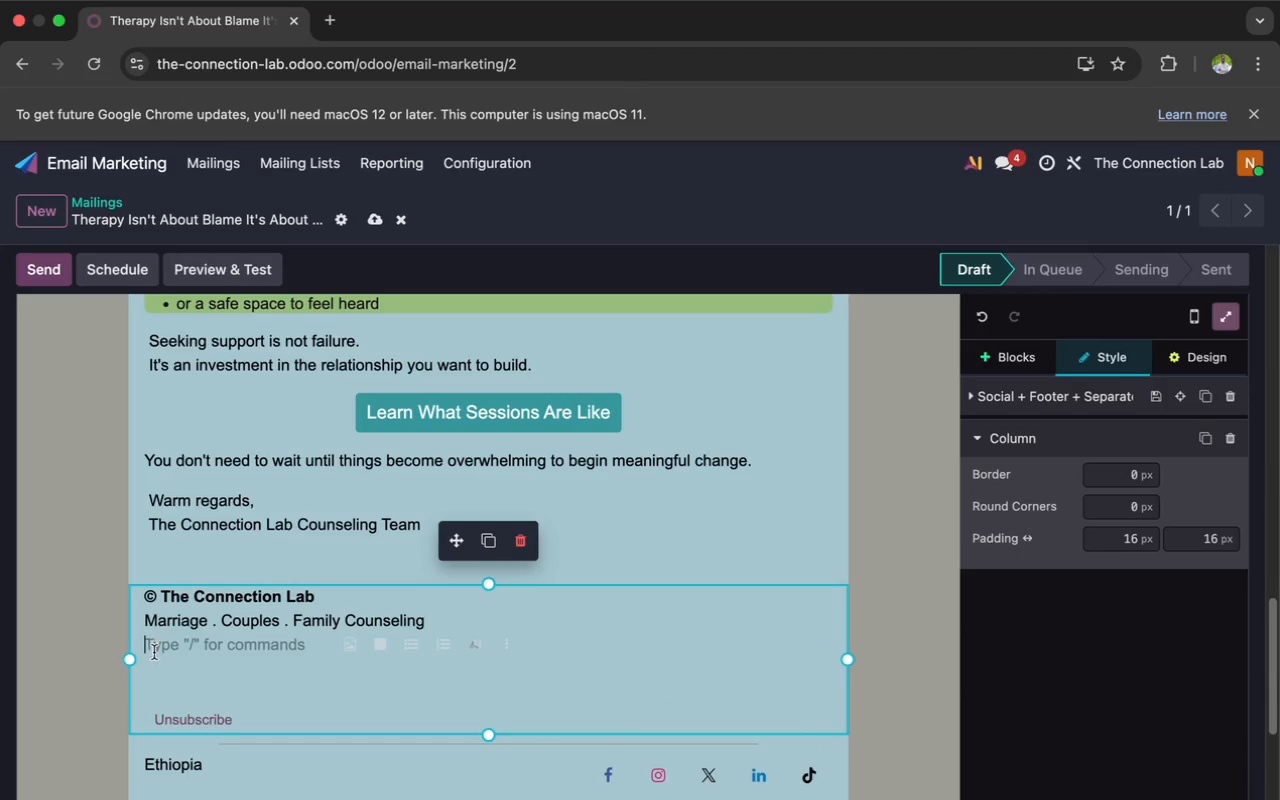 
left_click([153, 655])
 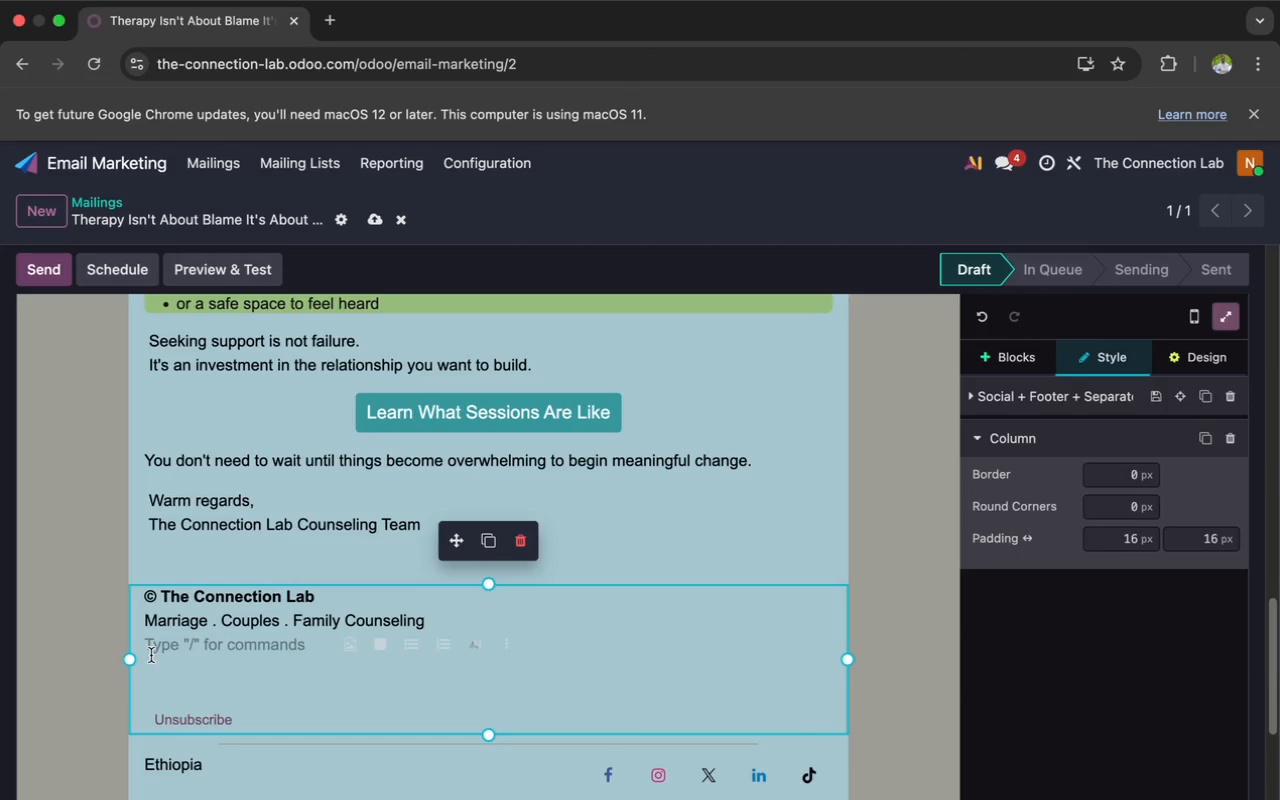 
left_click([151, 660])
 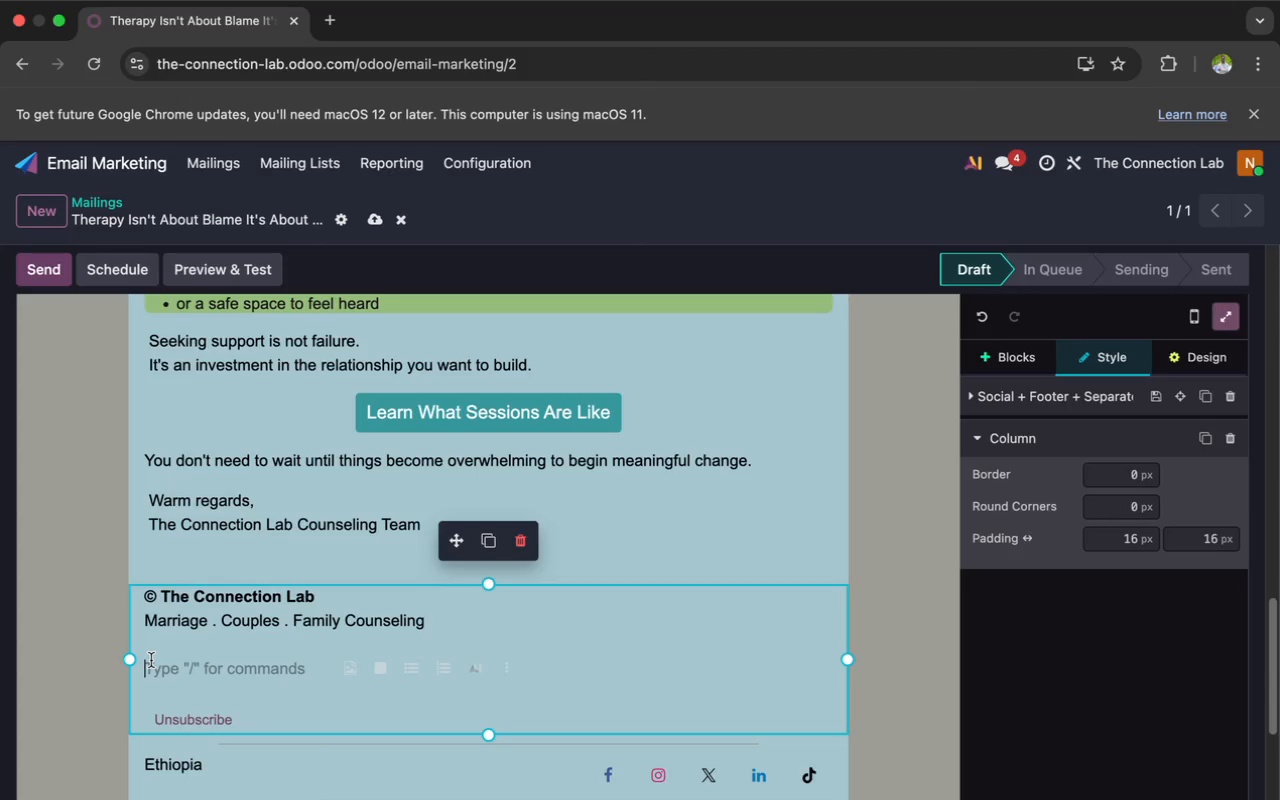 
type(123 Serenity)
 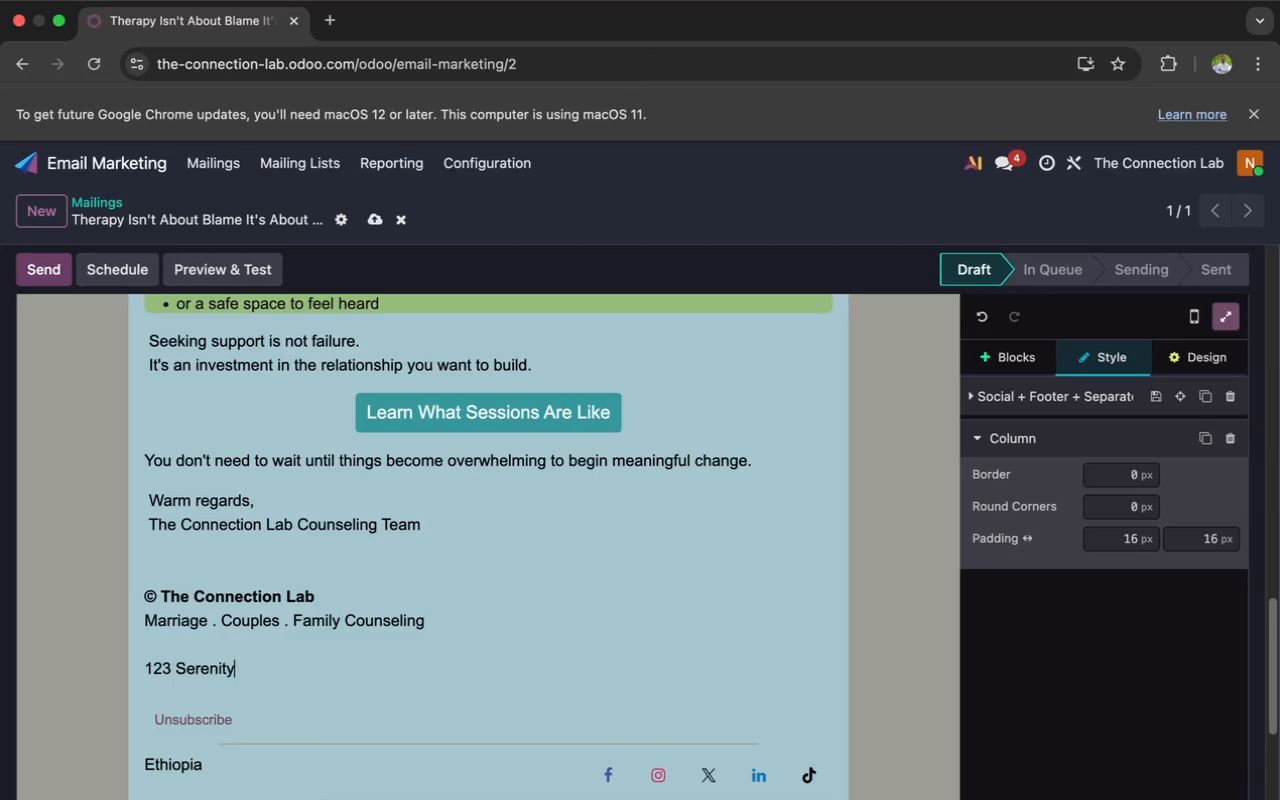 
type( Avenu)
 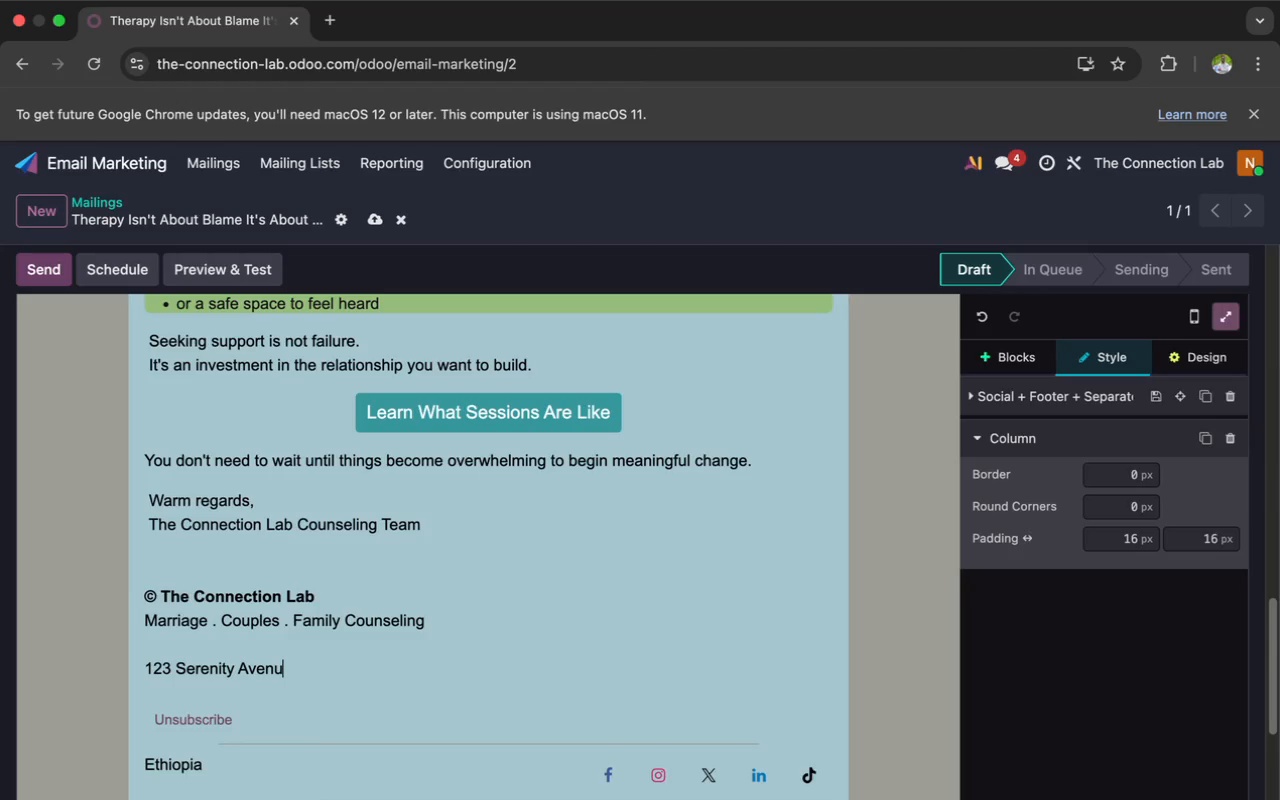 
key(E)
 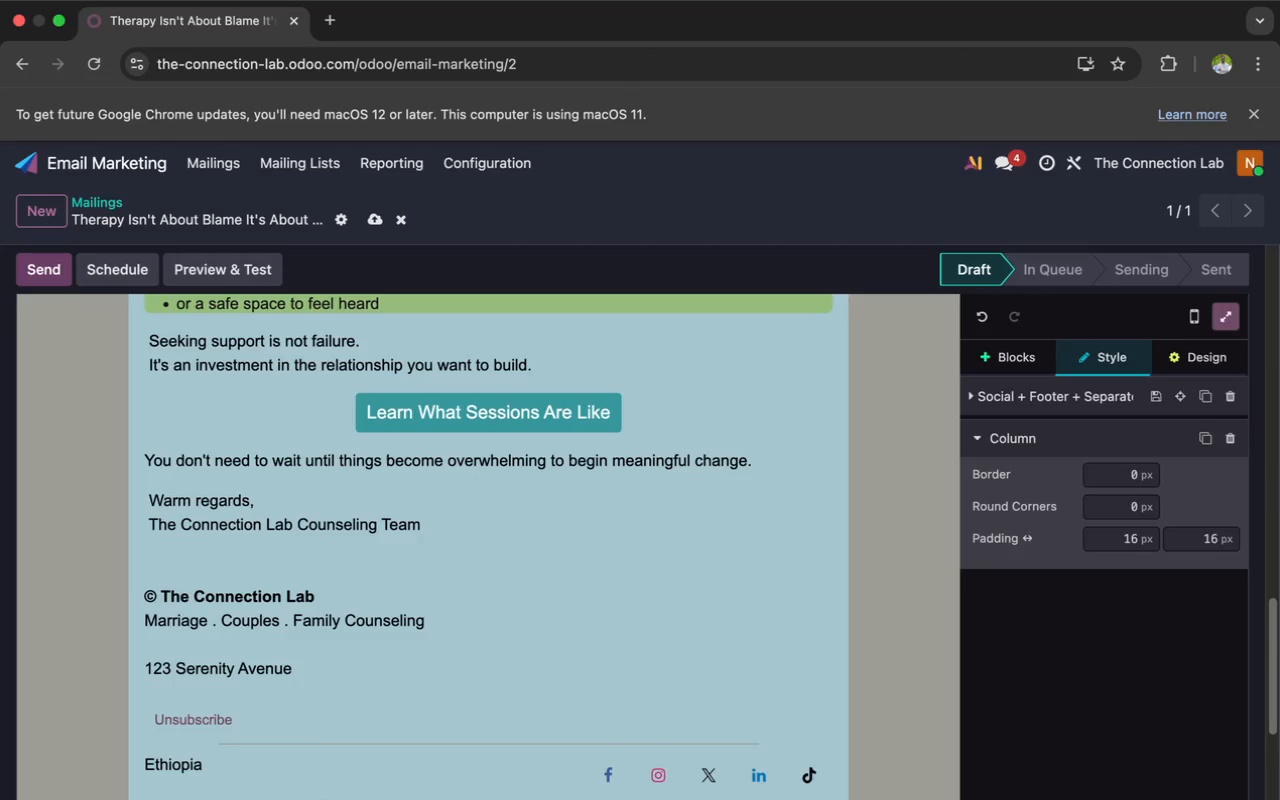 
key(Enter)
 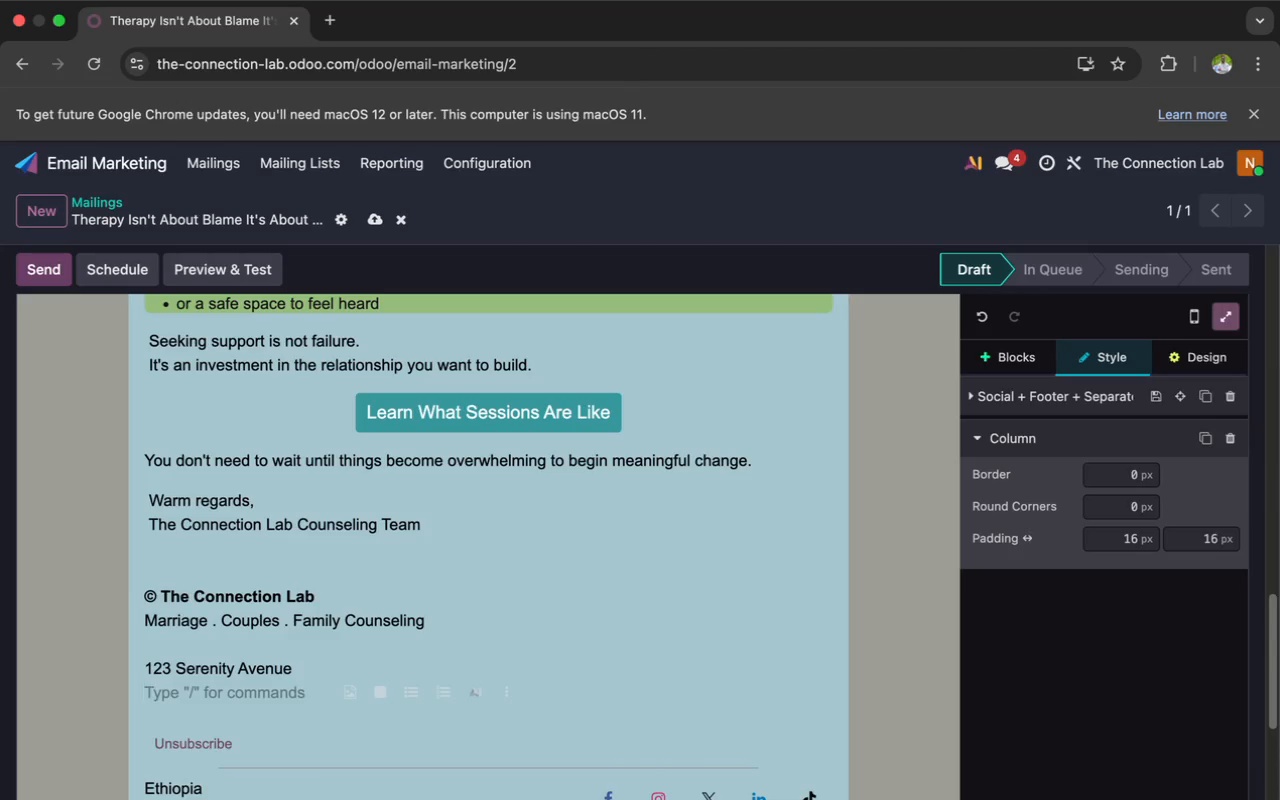 
type(Port)
 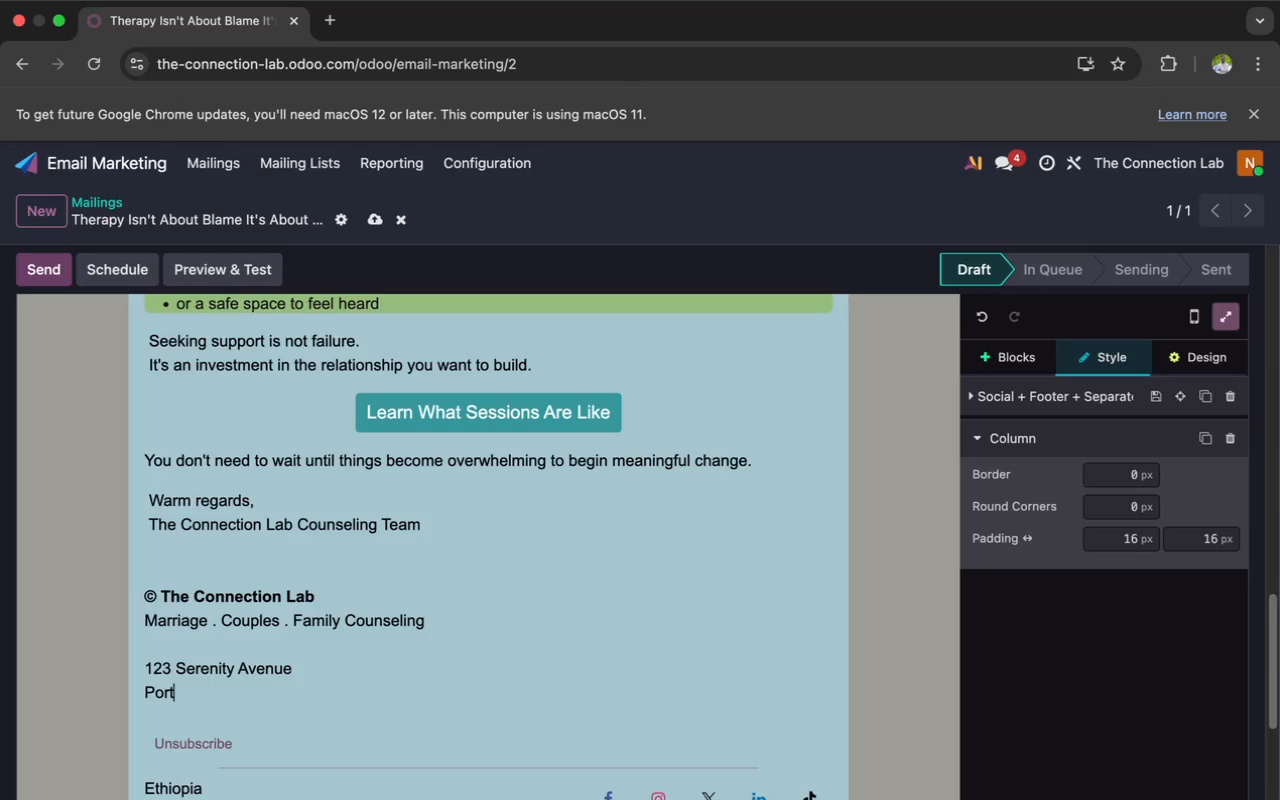 
type(land)
 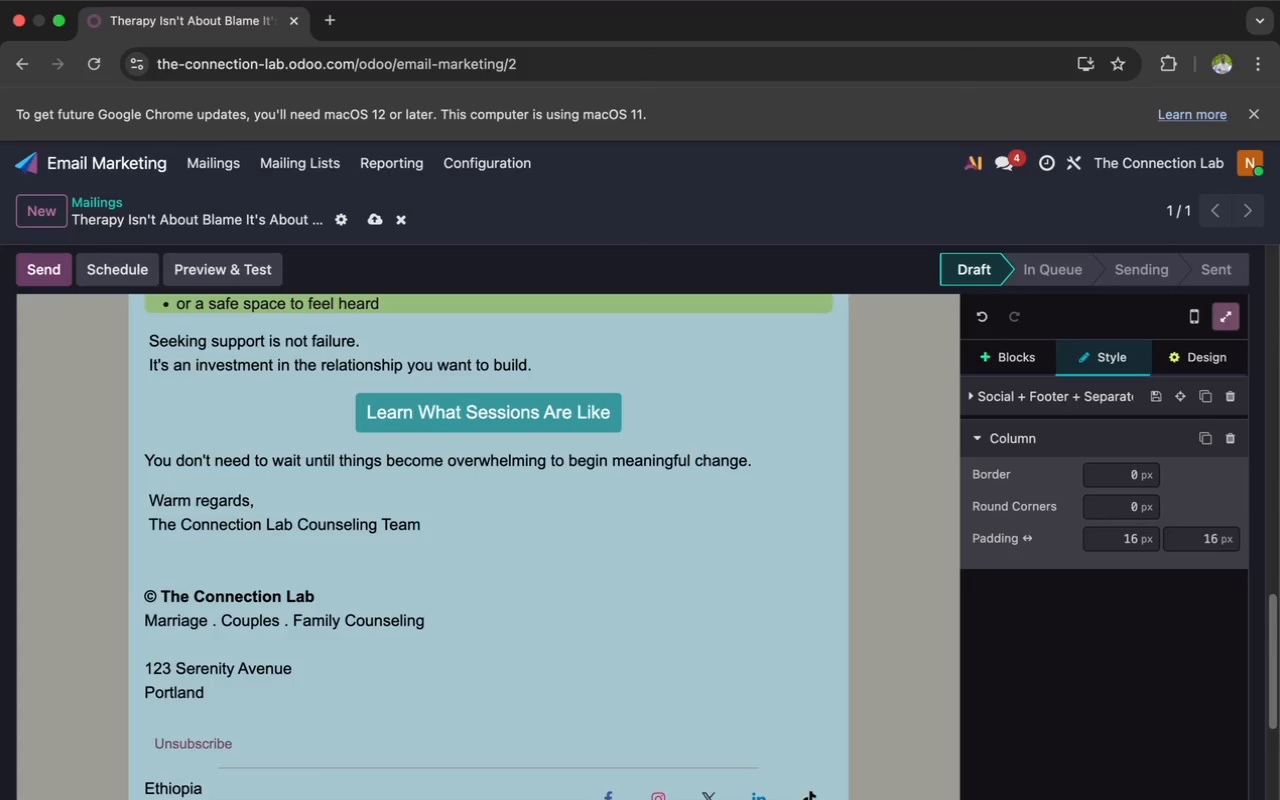 
type(, OR)
 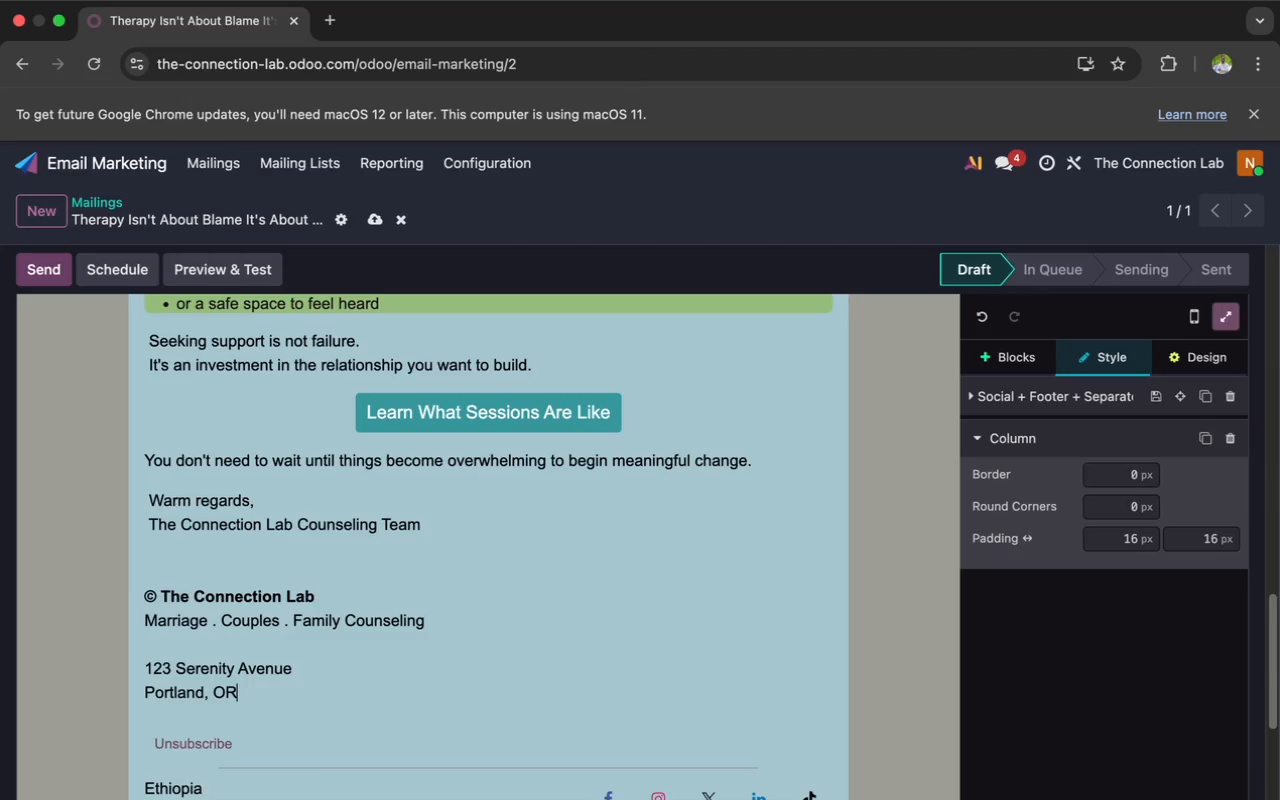 
key(Space)
 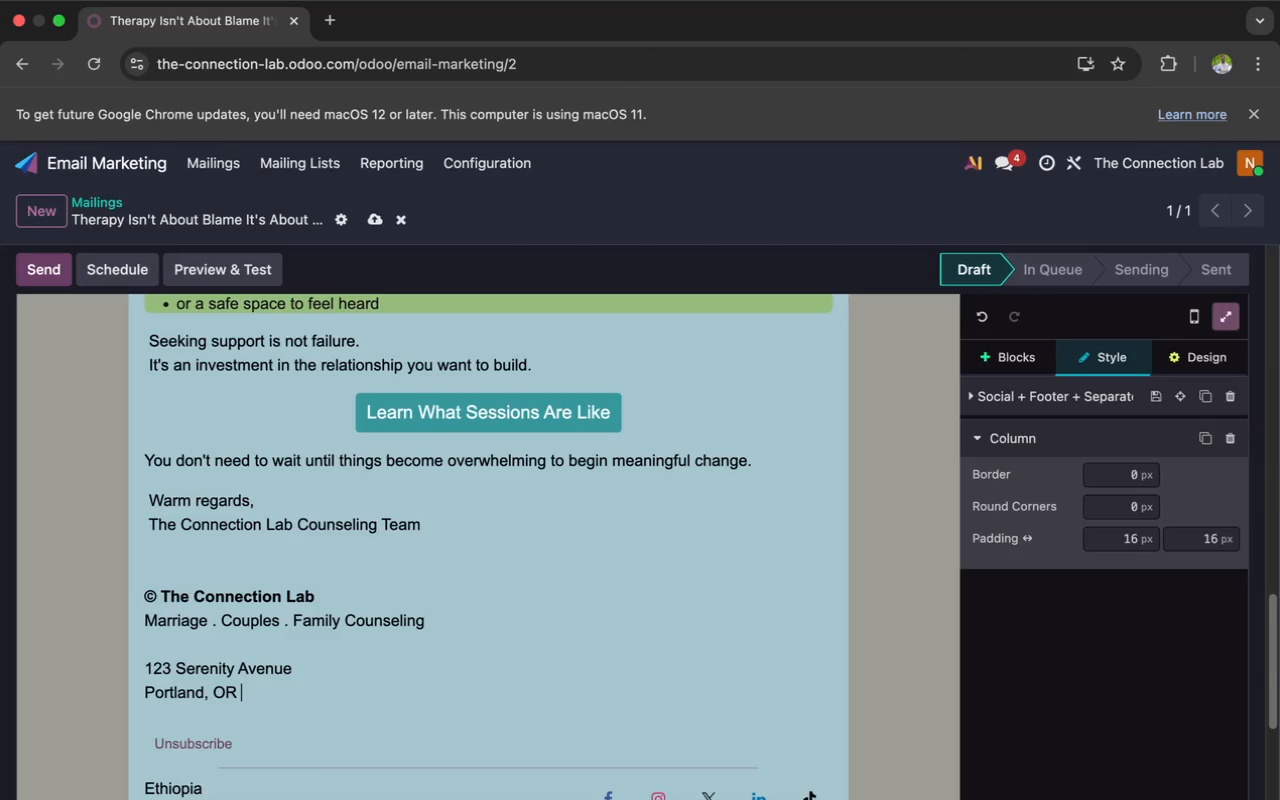 
wait(6.9)
 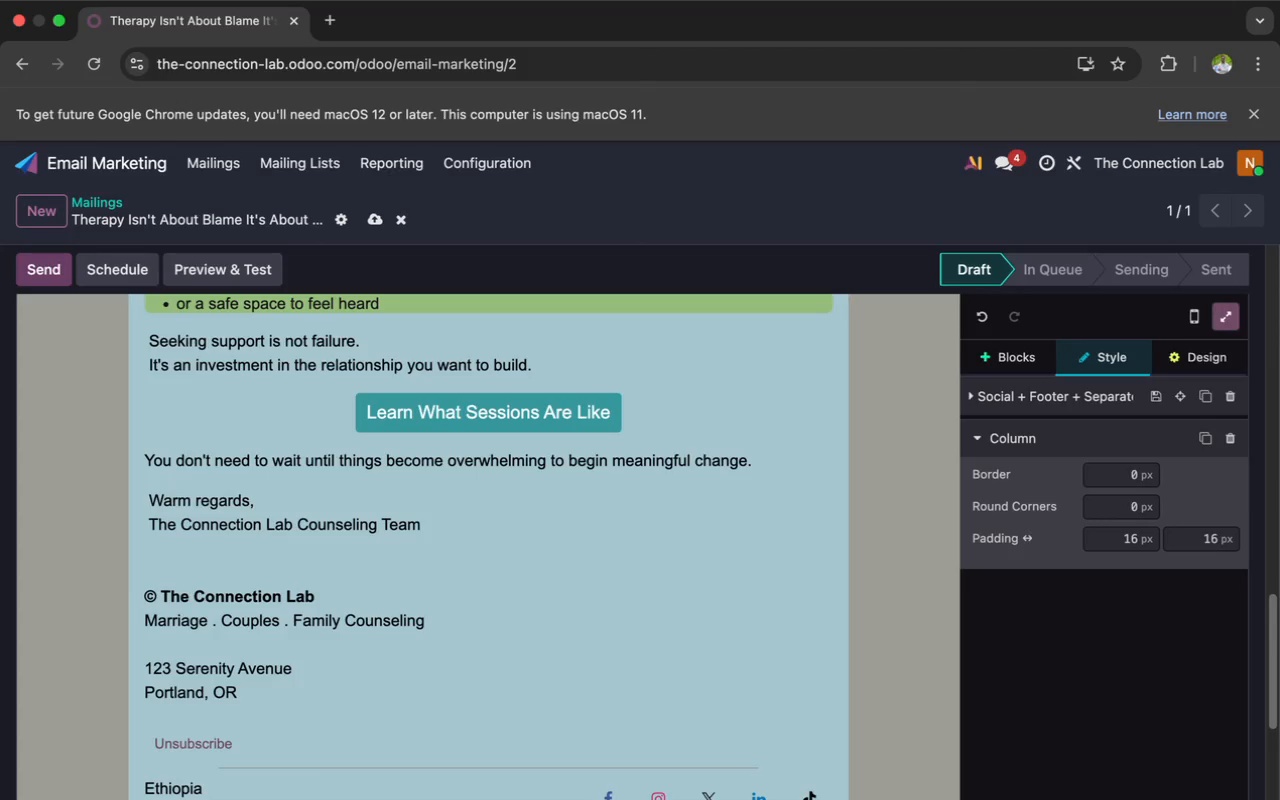 
type(97205)
 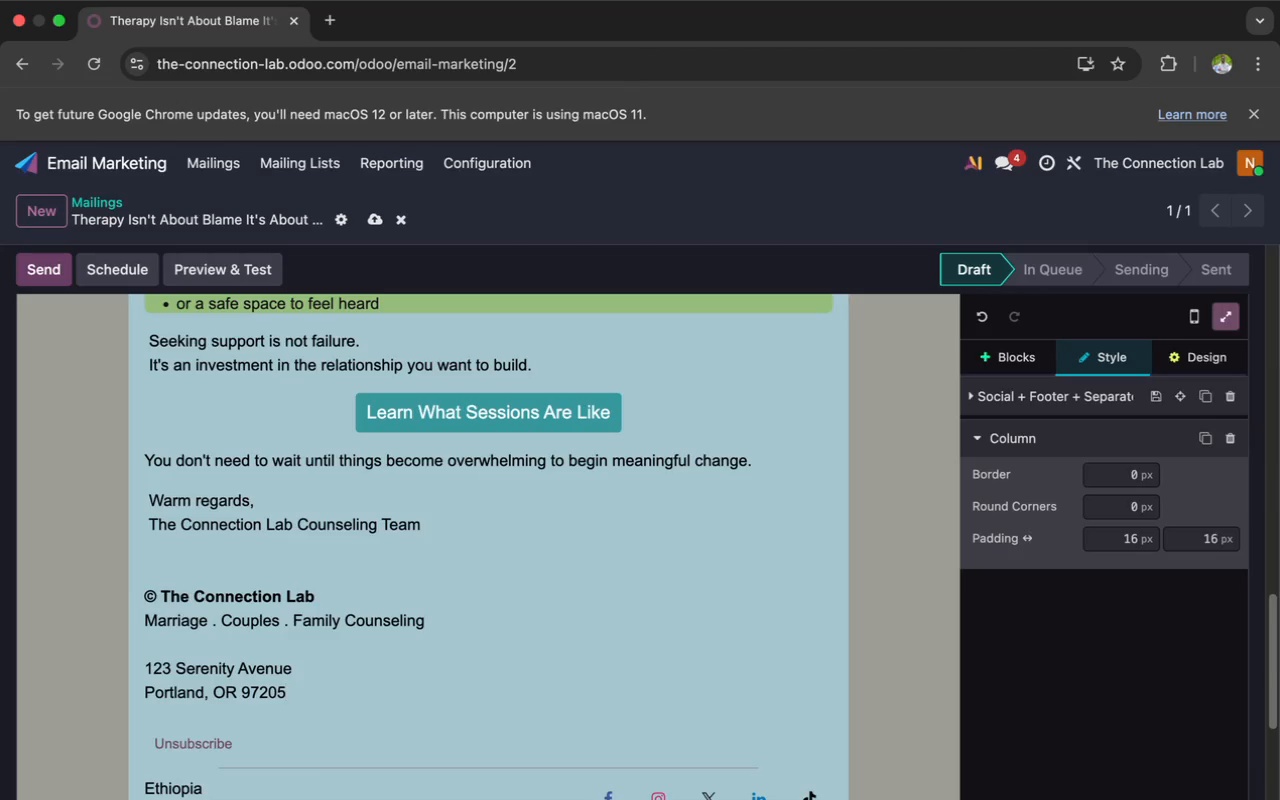 
key(Enter)
 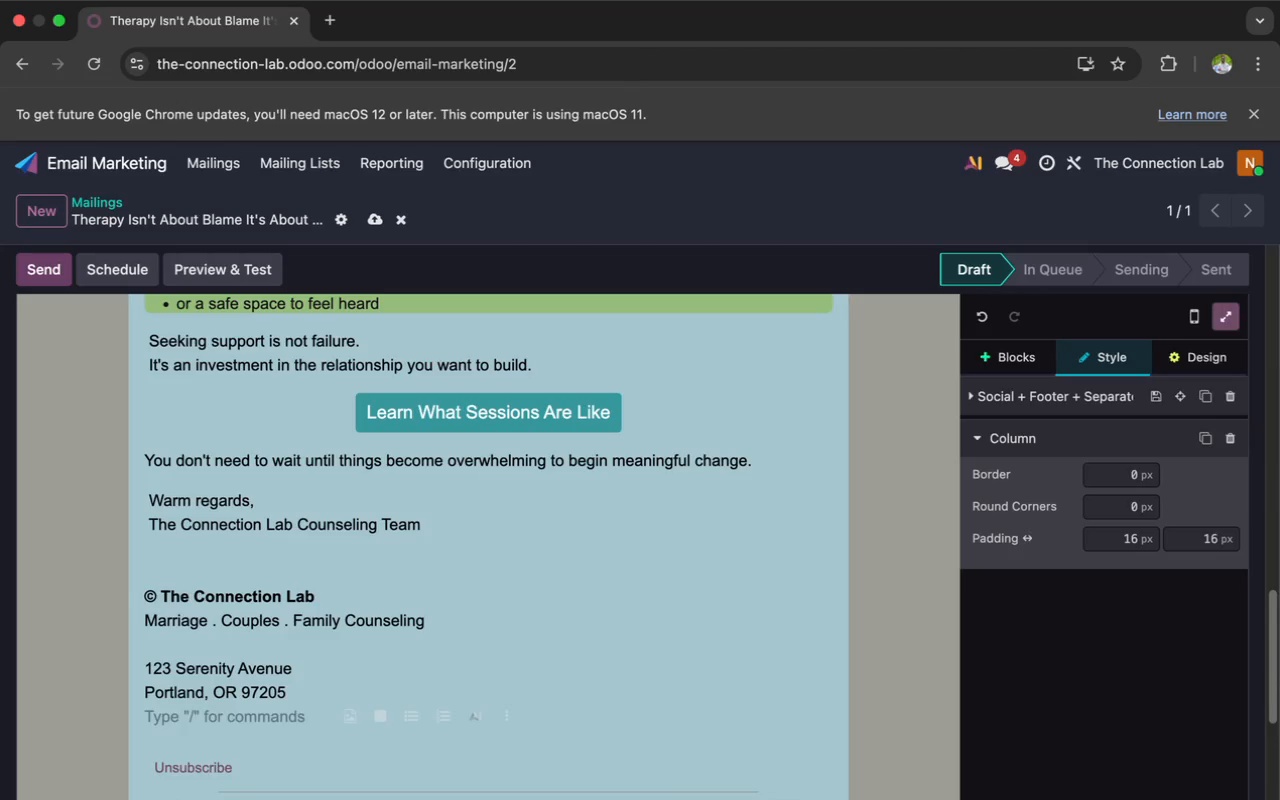 
key(Enter)
 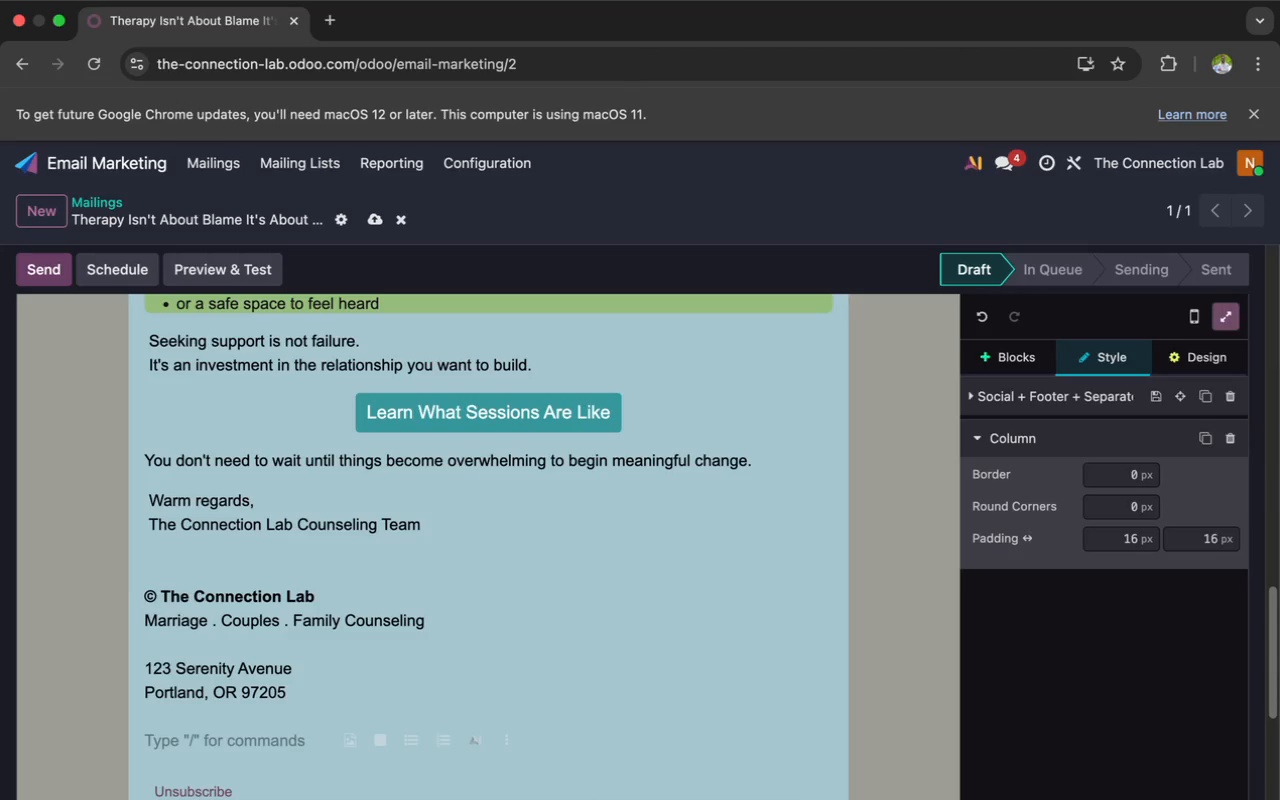 
hold_key(key=ShiftLeft, duration=0.74)
 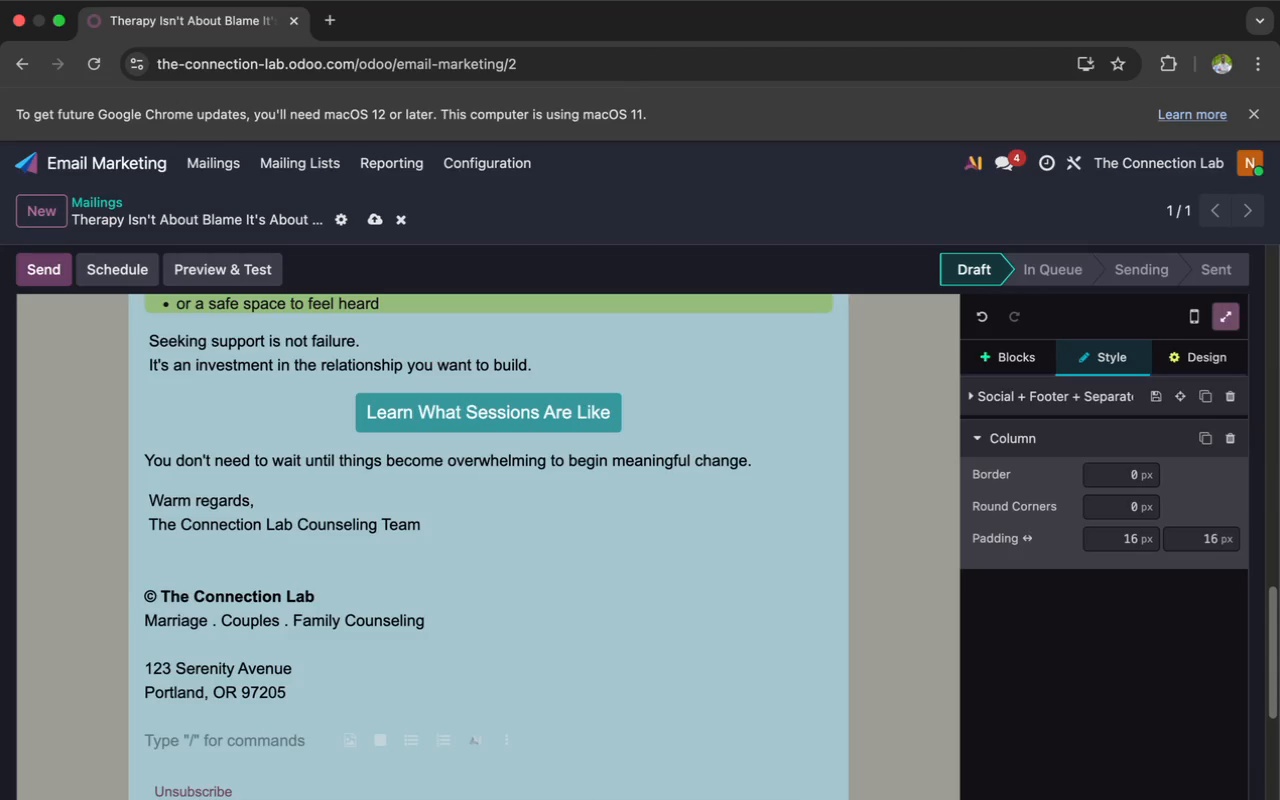 
type(hello@theconnectionlab.com)
 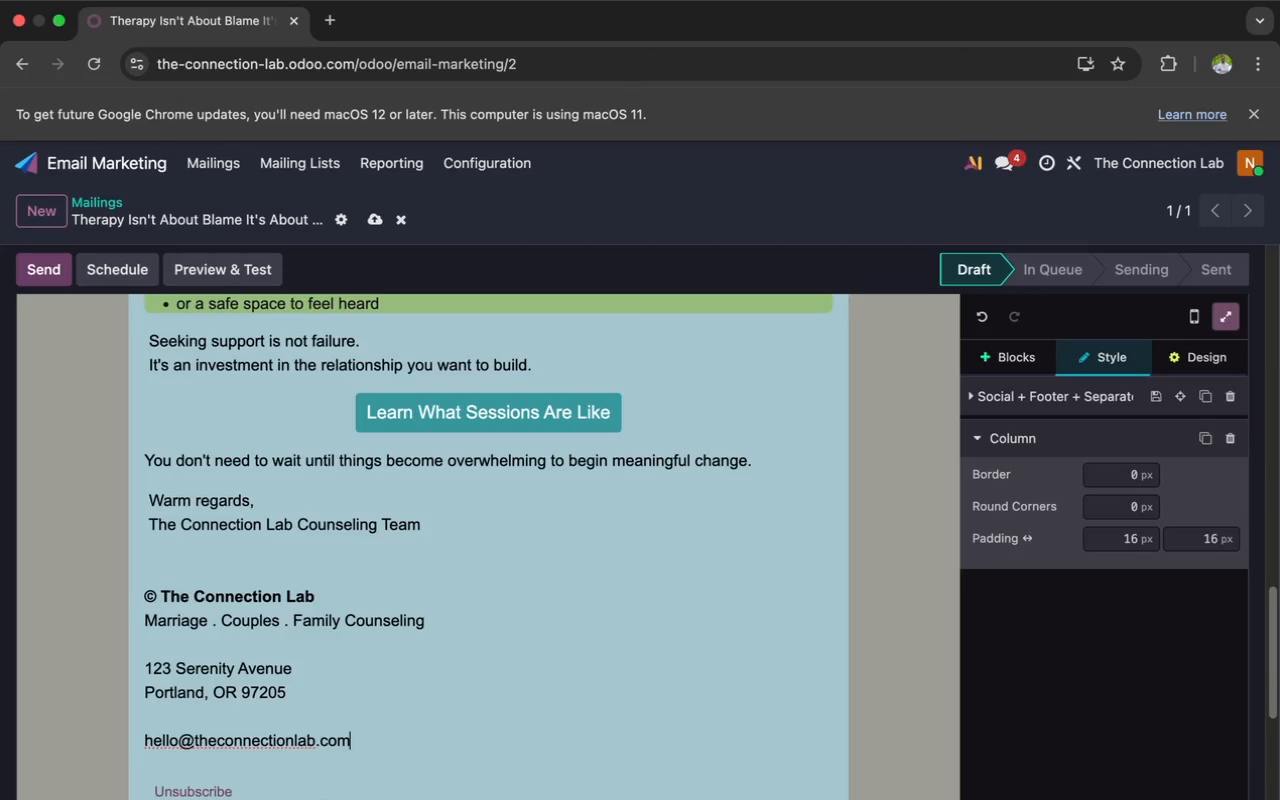 
key(Enter)
 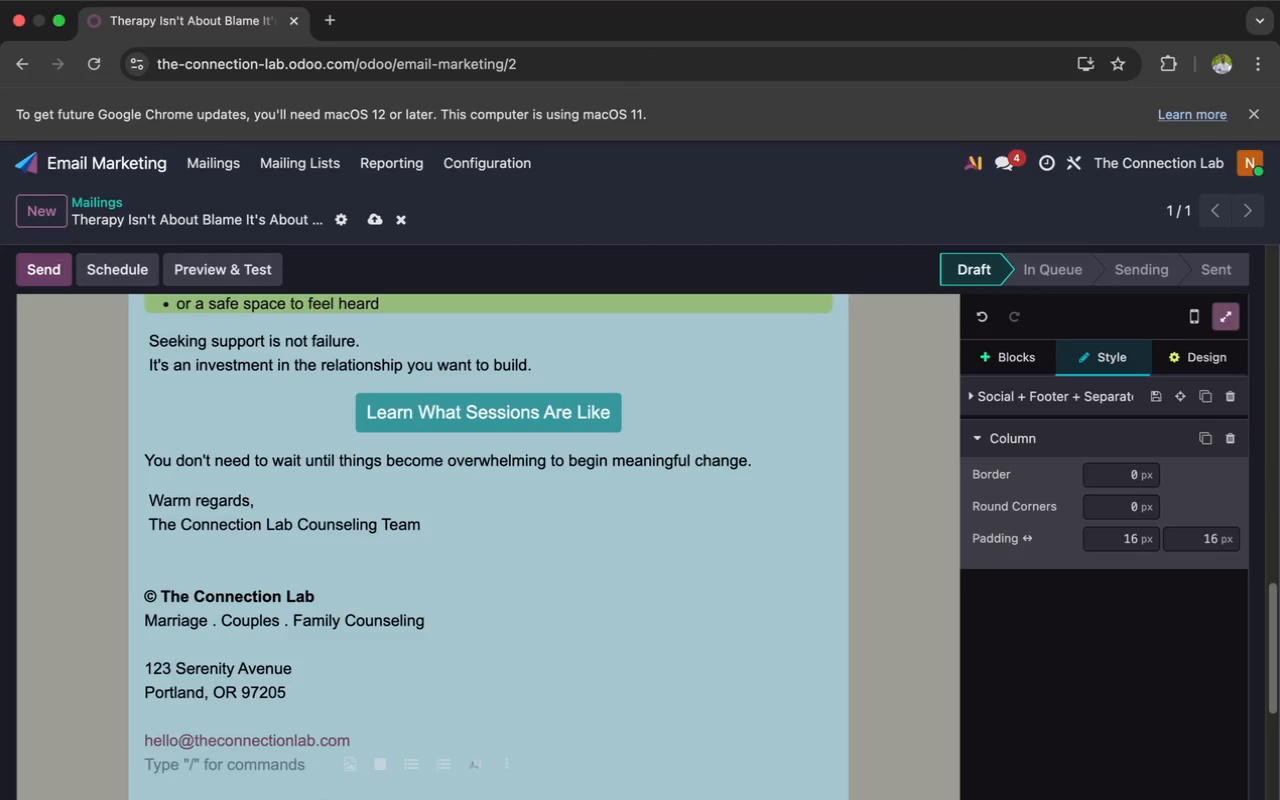 
type((555) 248-)
 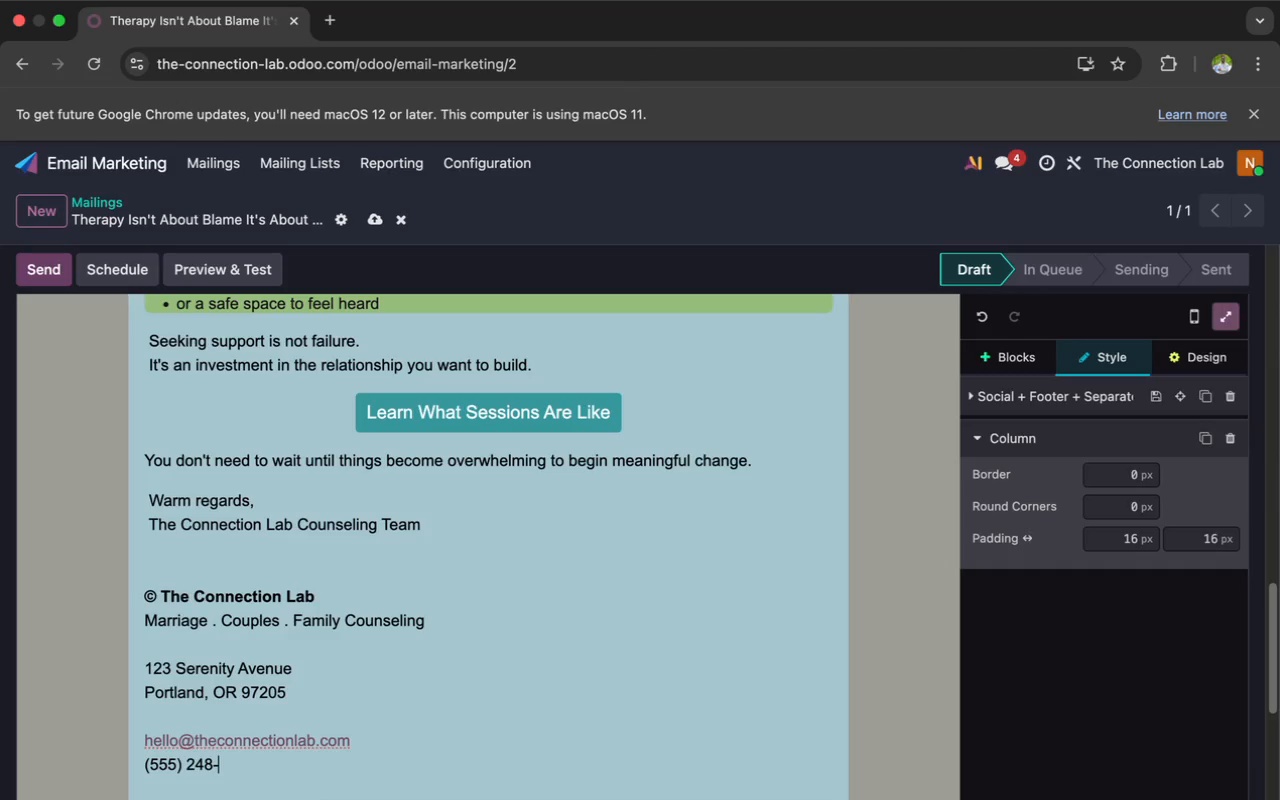 
type(1932)
 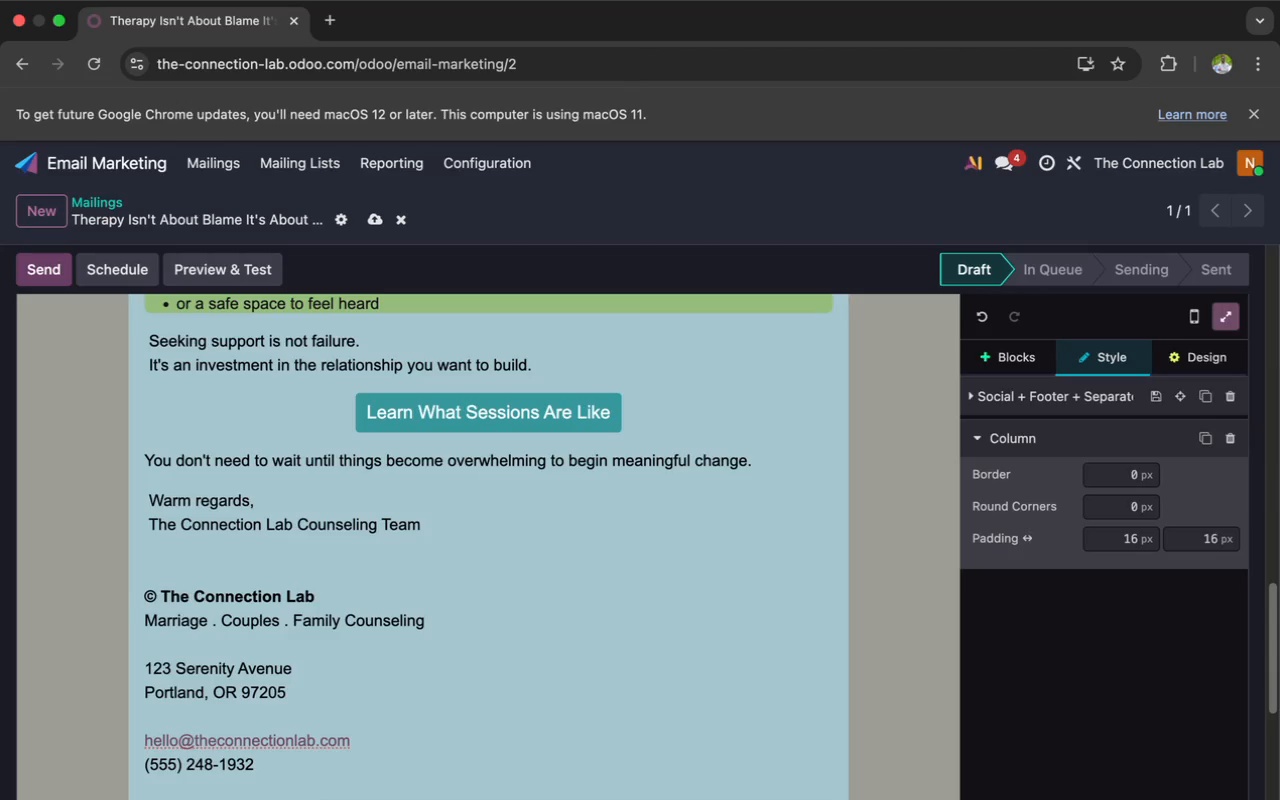 
wait(6.4)
 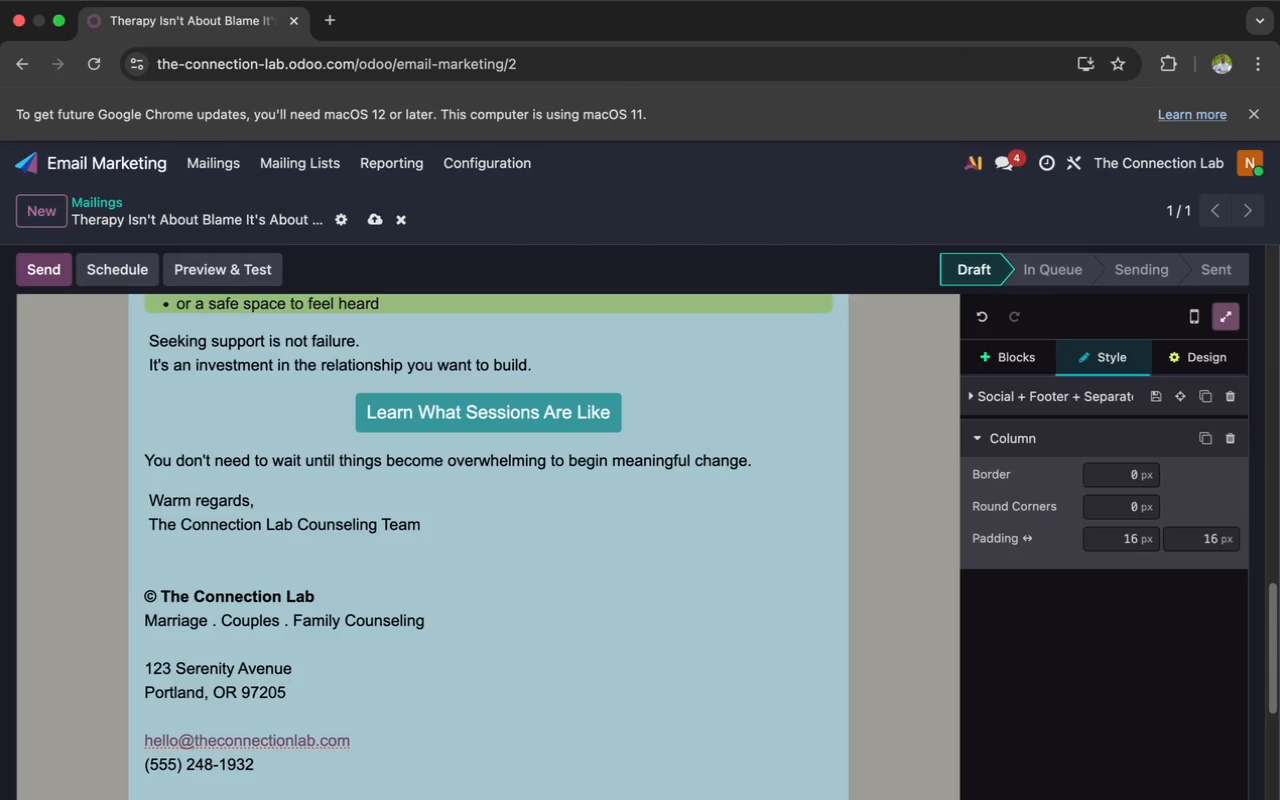 
scroll: coordinate [151, 660], scroll_direction: down, amount: 20.0
 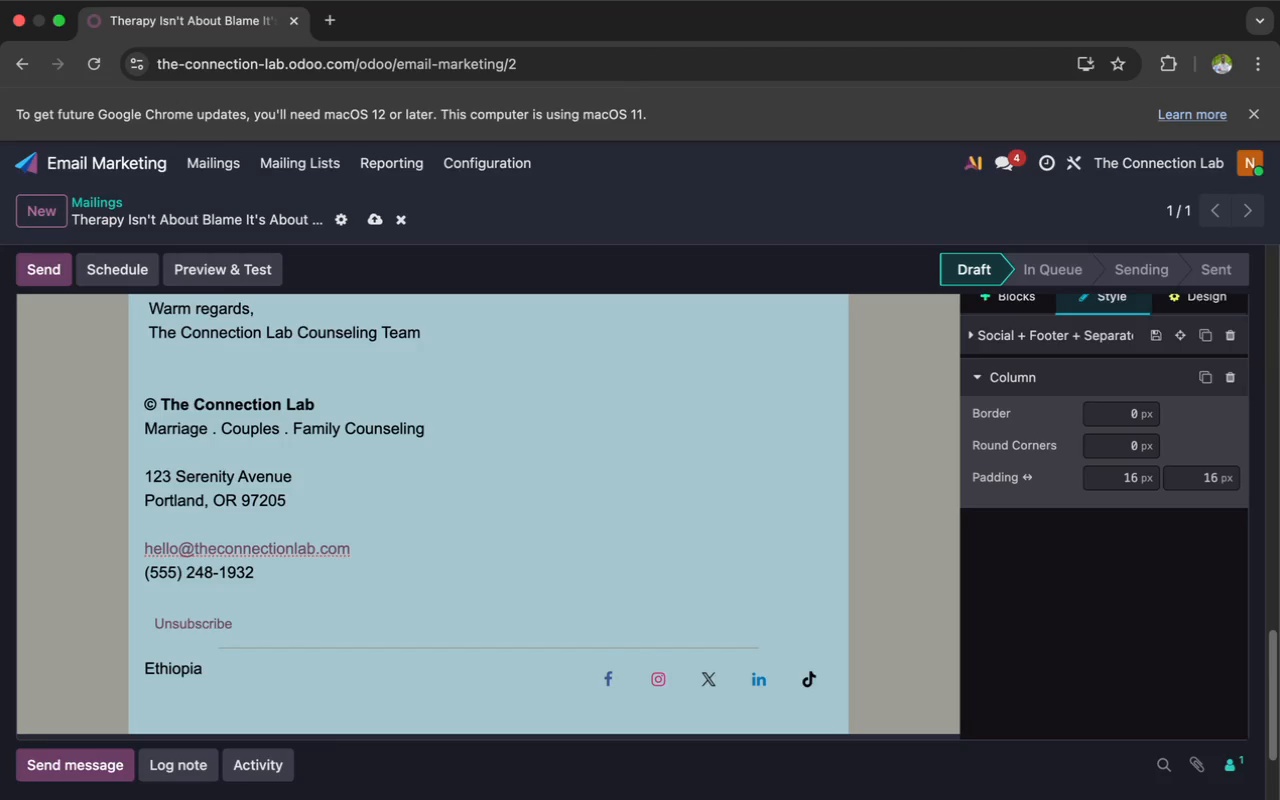 
wait(8.66)
 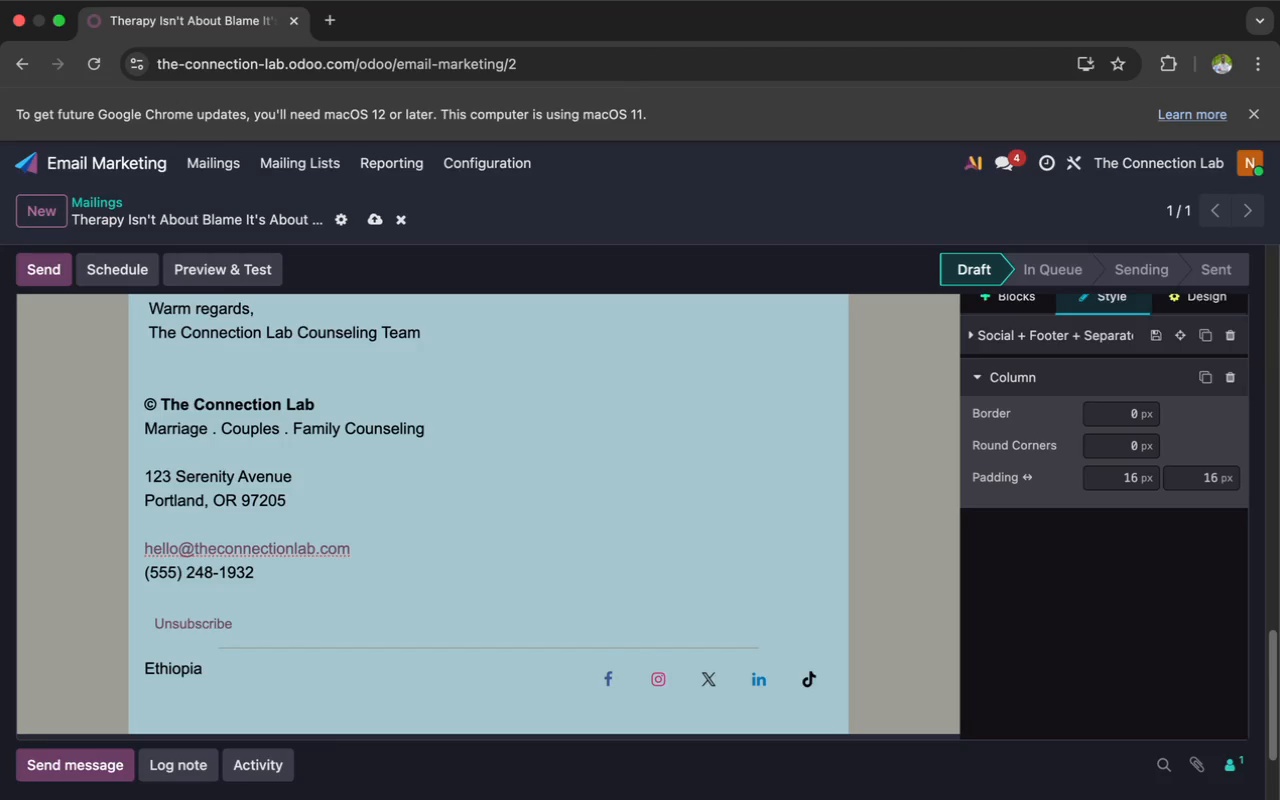 
left_click([141, 620])
 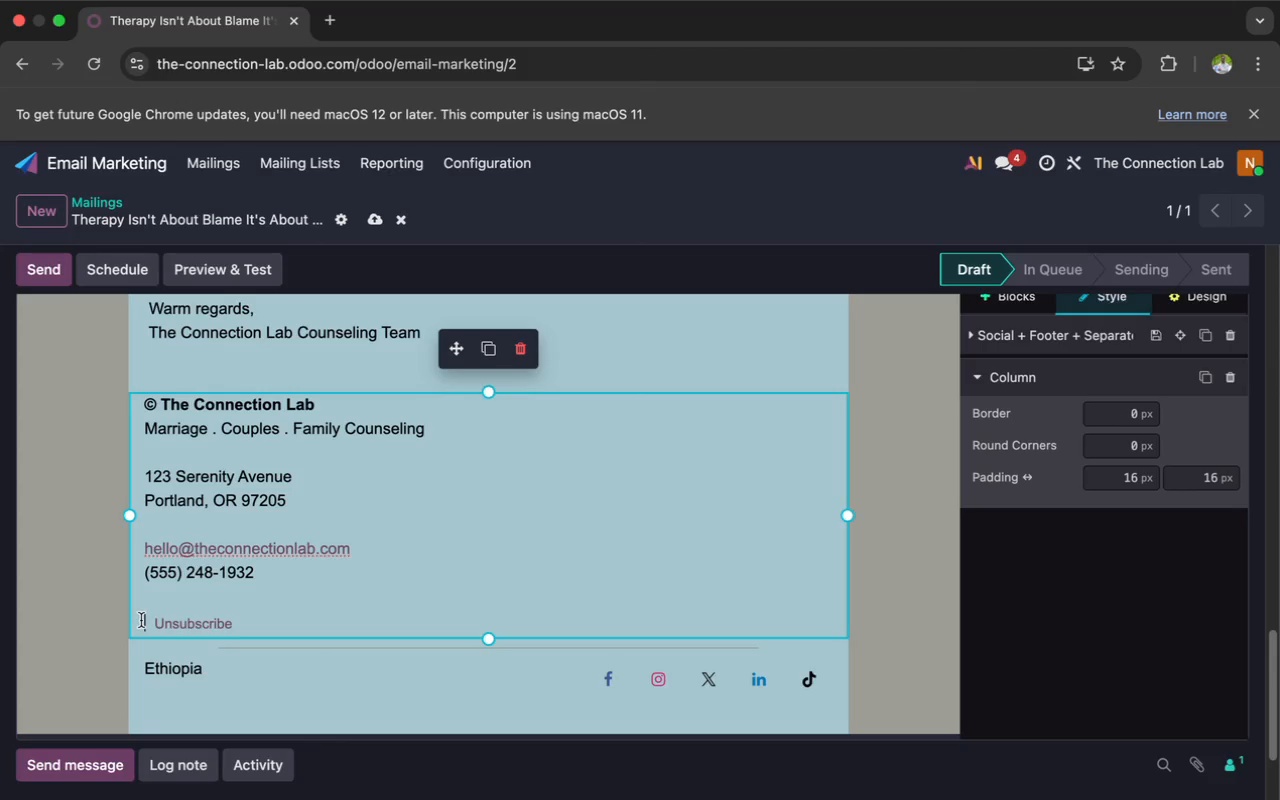 
type(You are rece)
 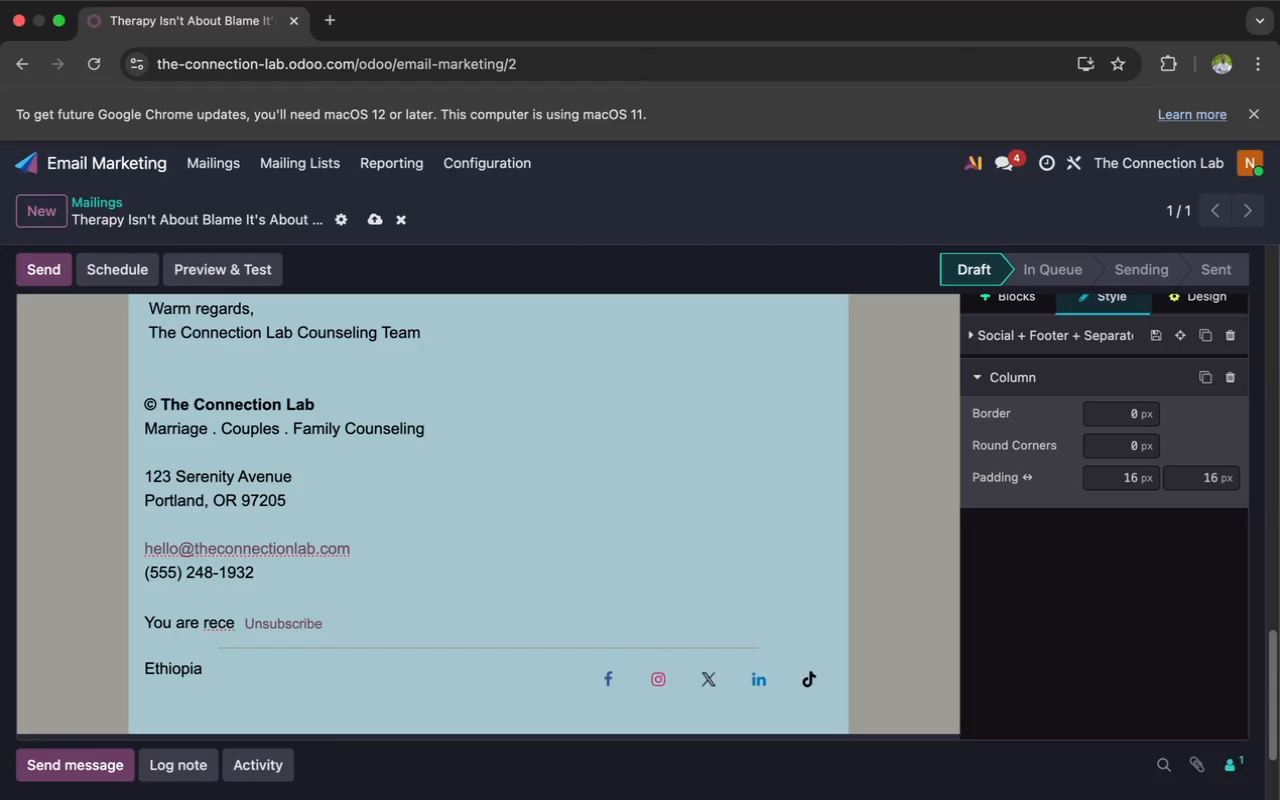 
type(iving this email beca)
 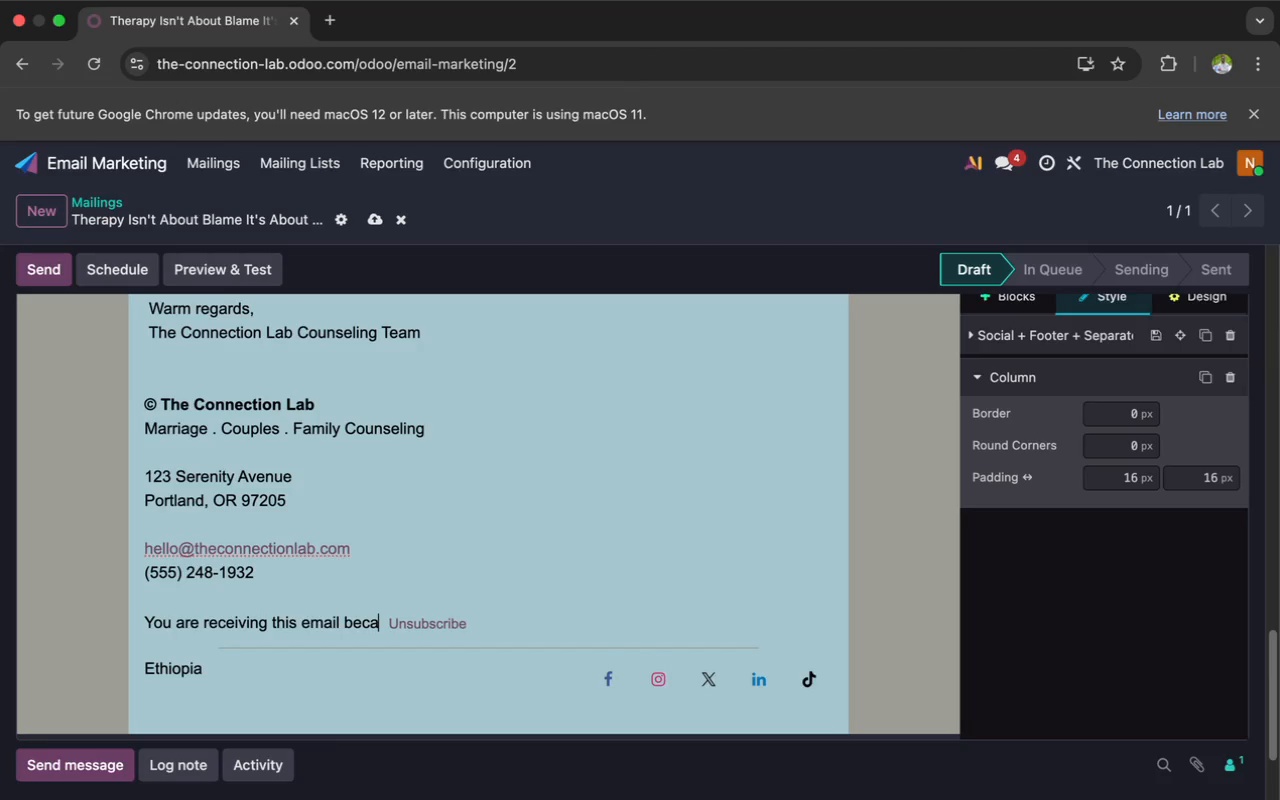 
type(use)
 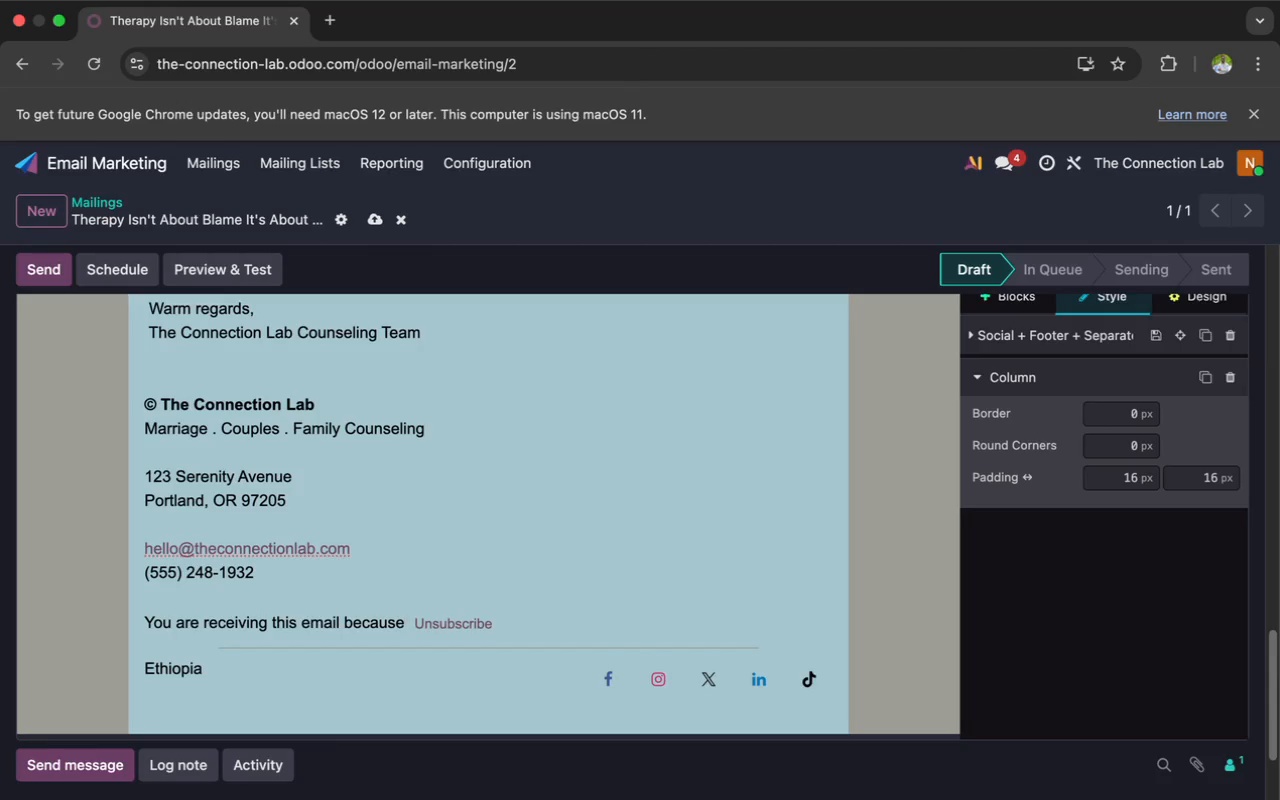 
type( you reg)
key(Backspace)
type(qu)
 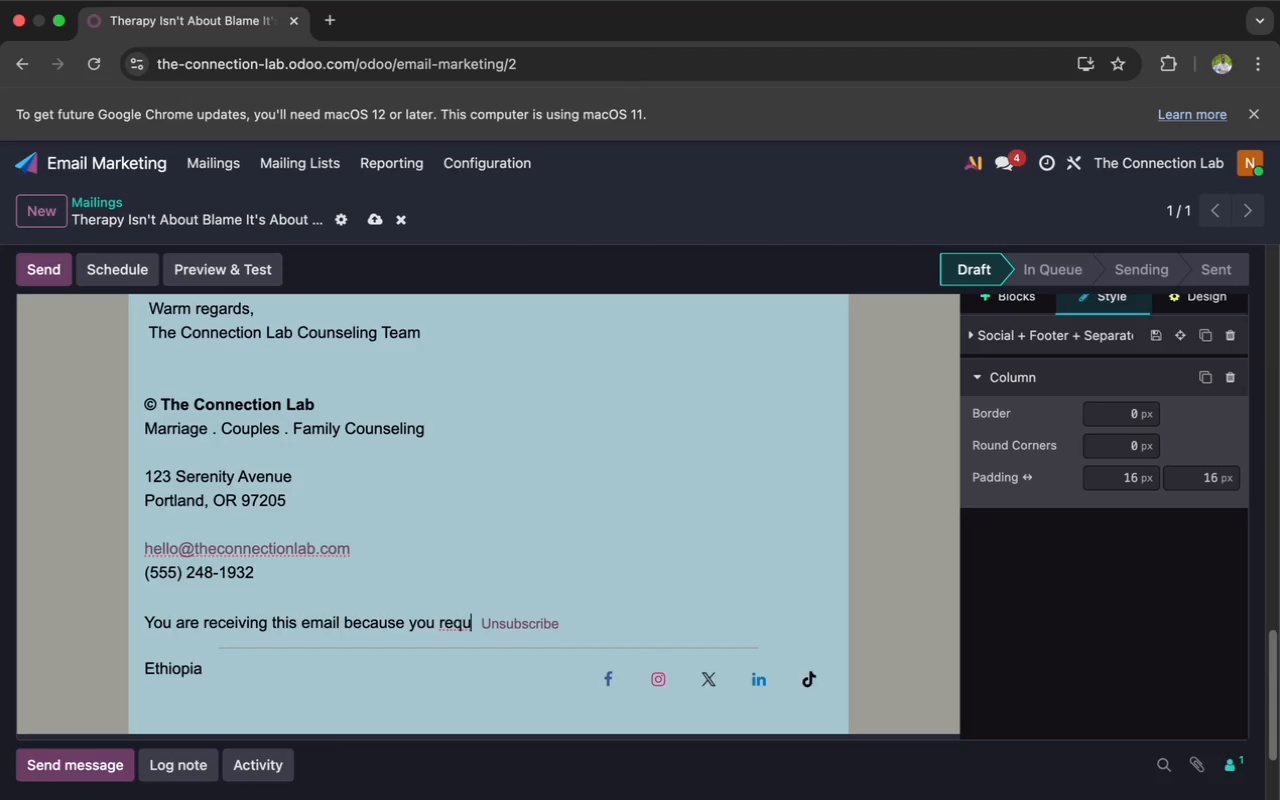 
type(ested resour)
 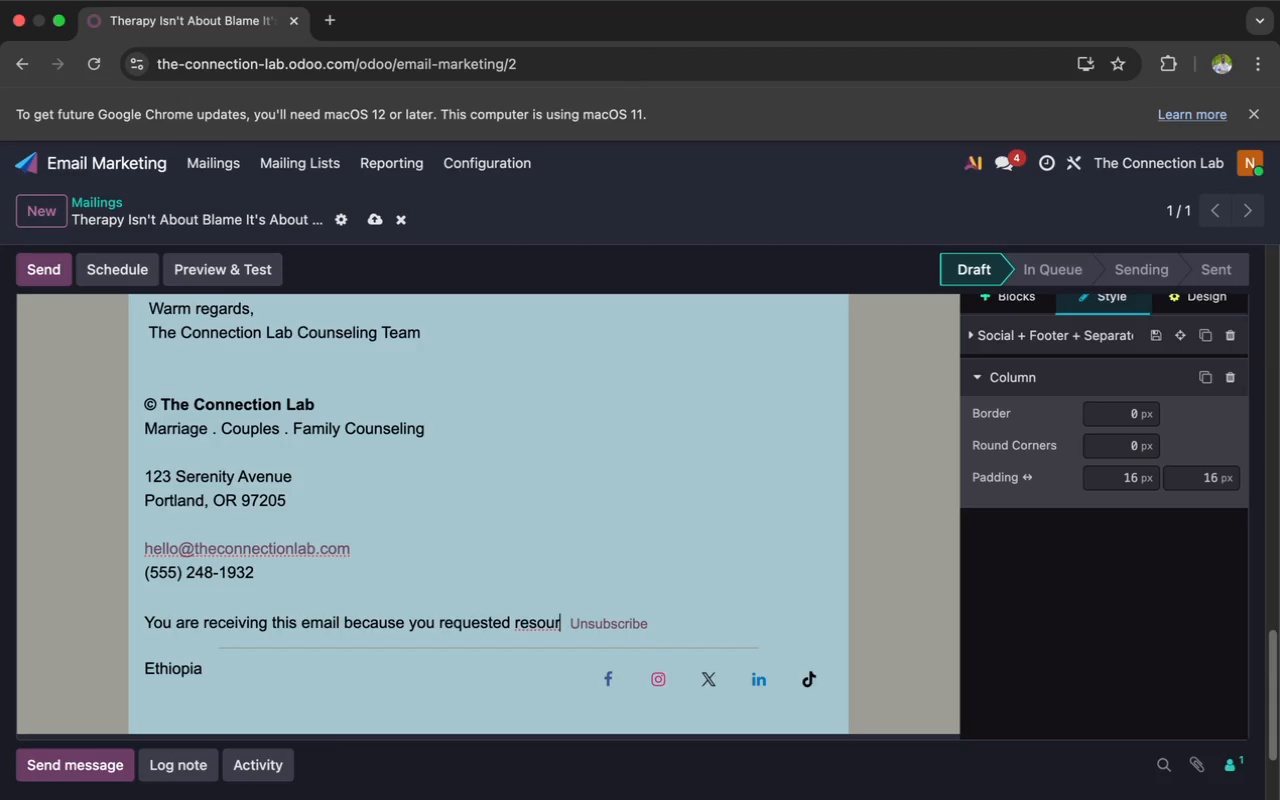 
type(ces from The Connection Lab)
 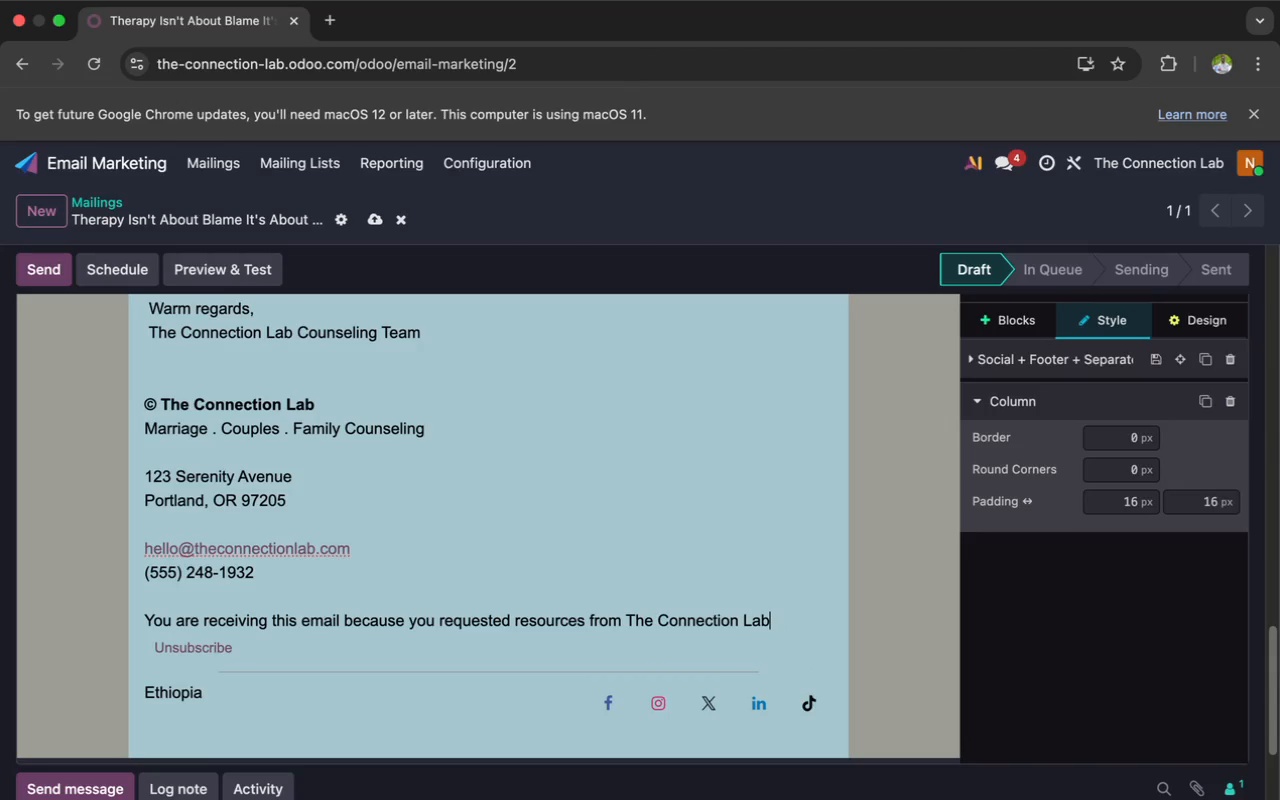 
key(Period)
 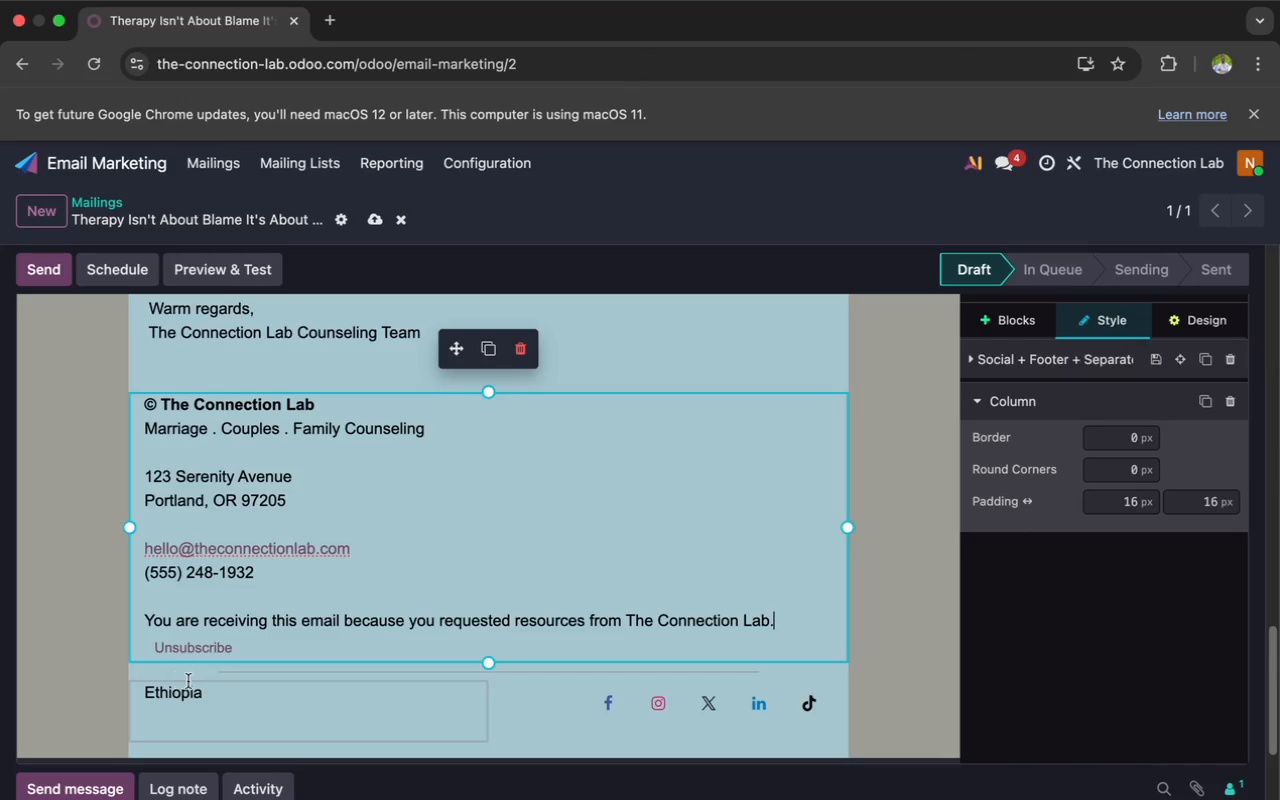 
left_click([201, 688])
 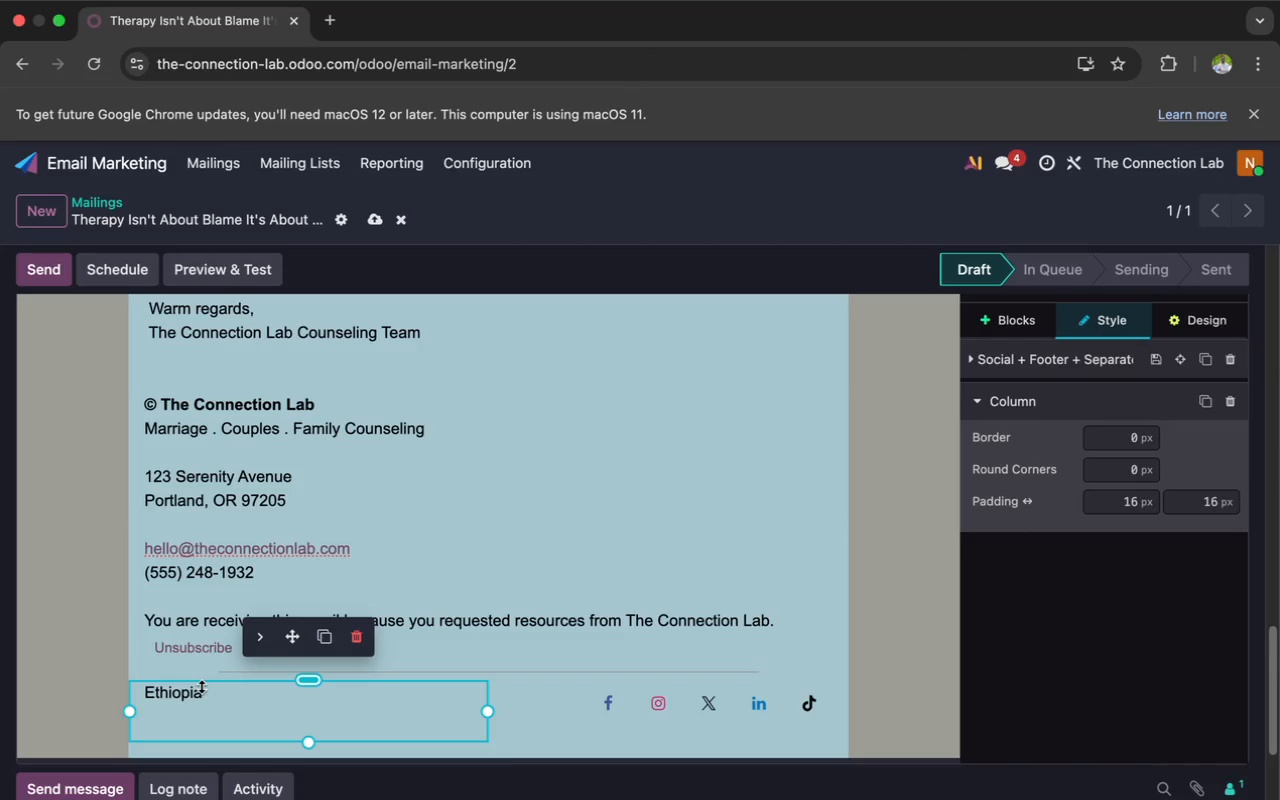 
key(Backspace)
 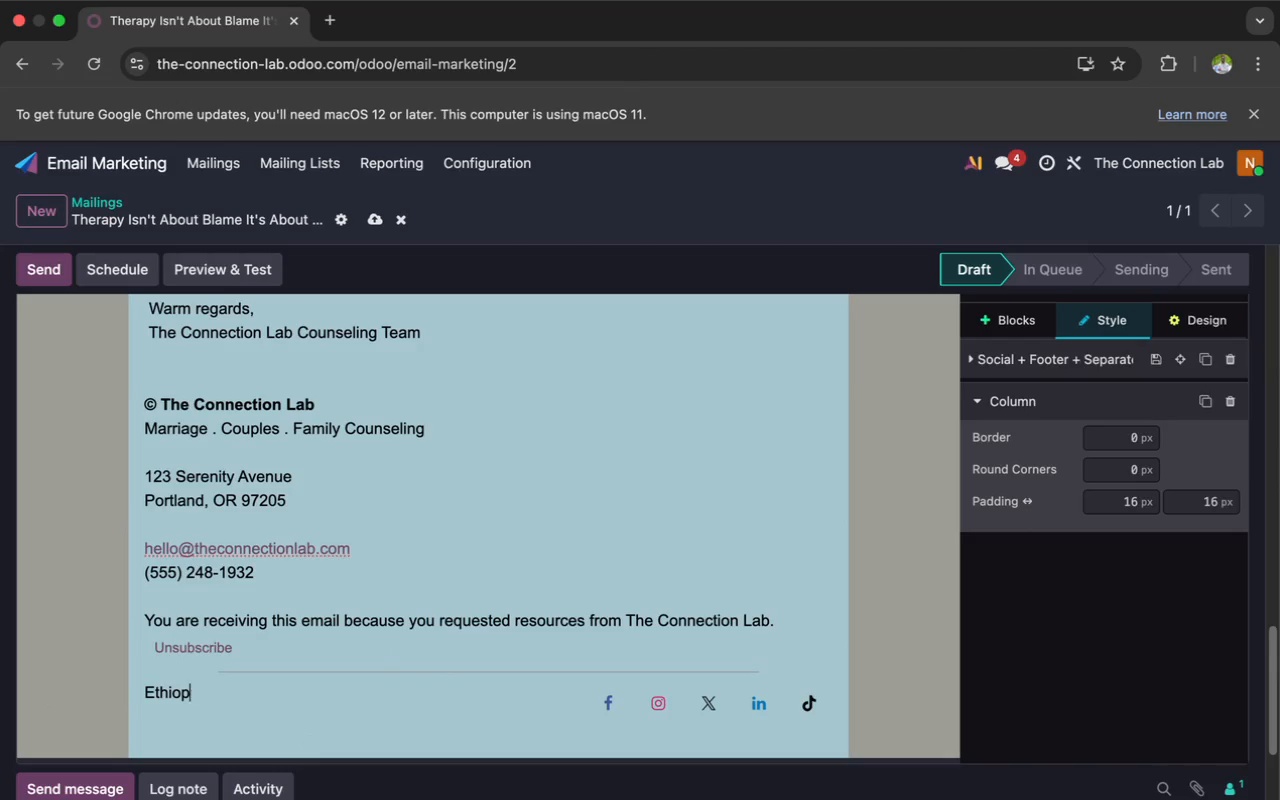 
key(Backspace)
 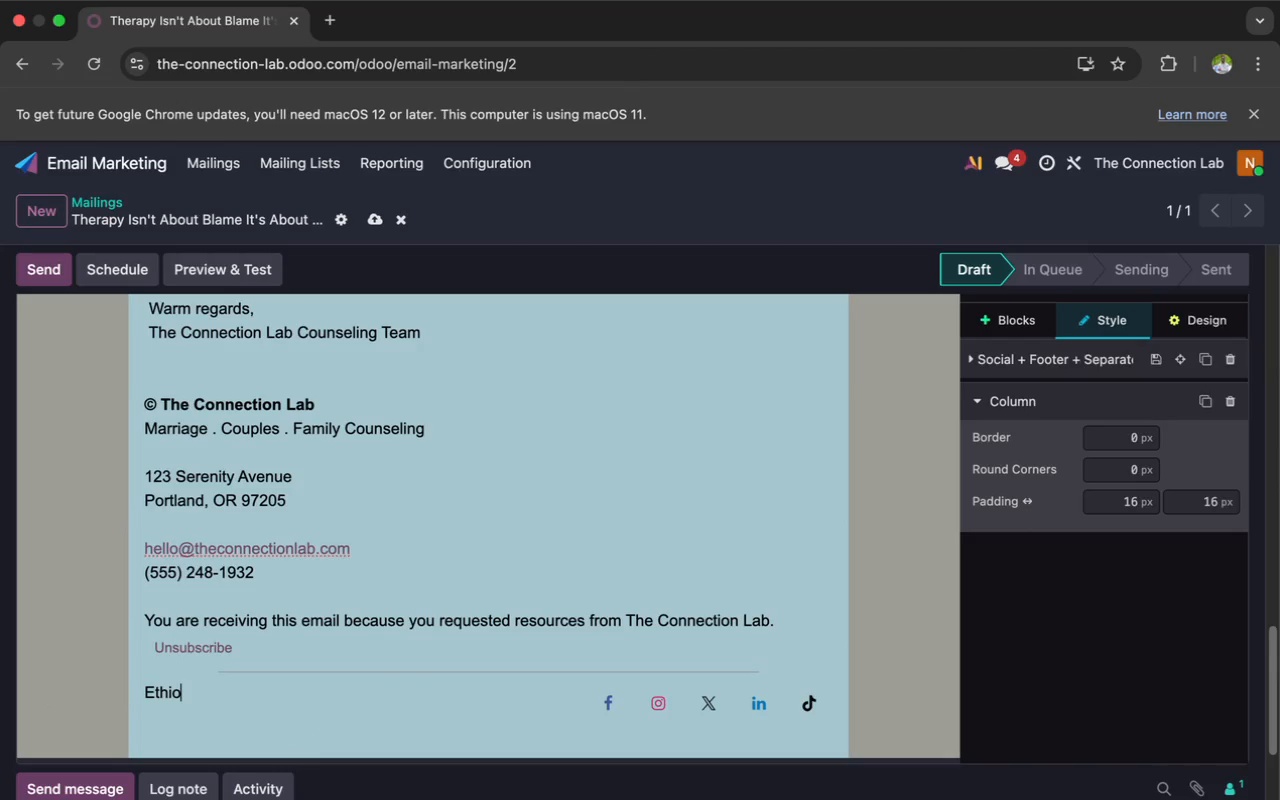 
key(Backspace)
 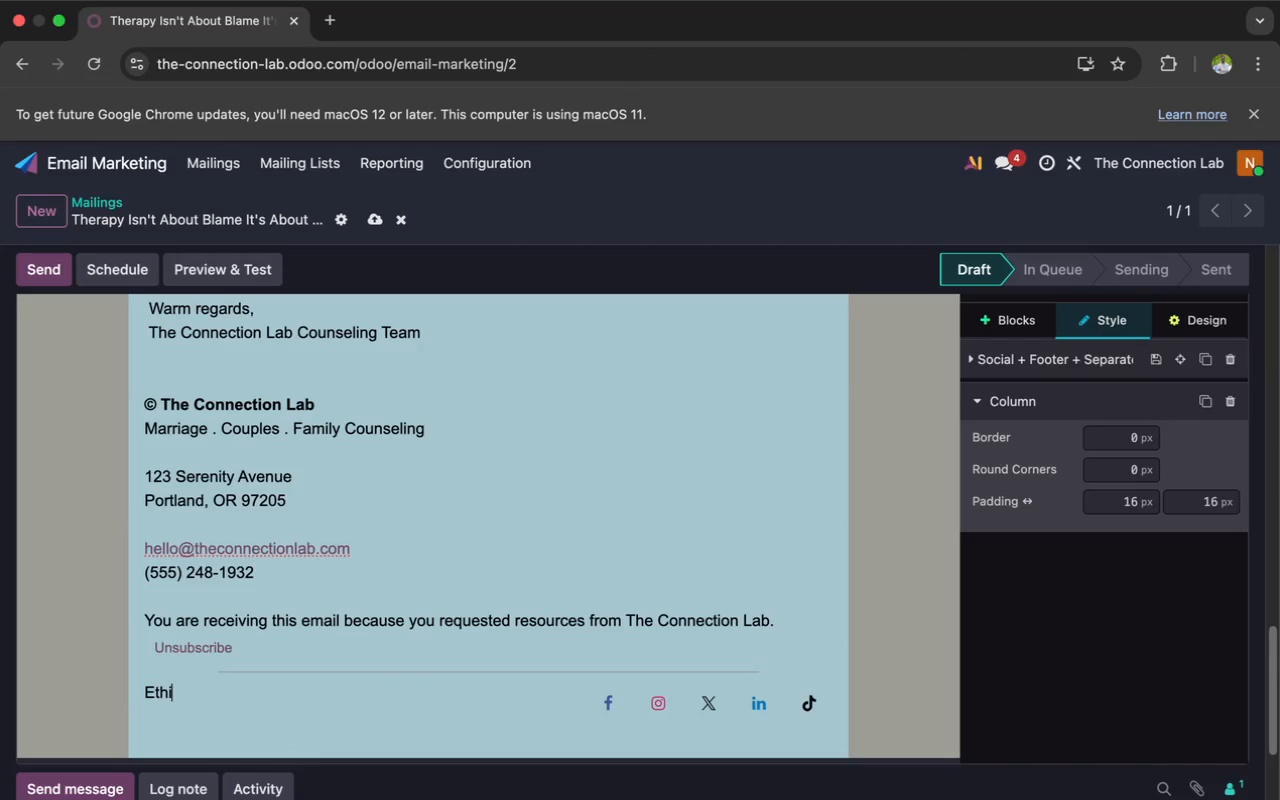 
key(Backspace)
 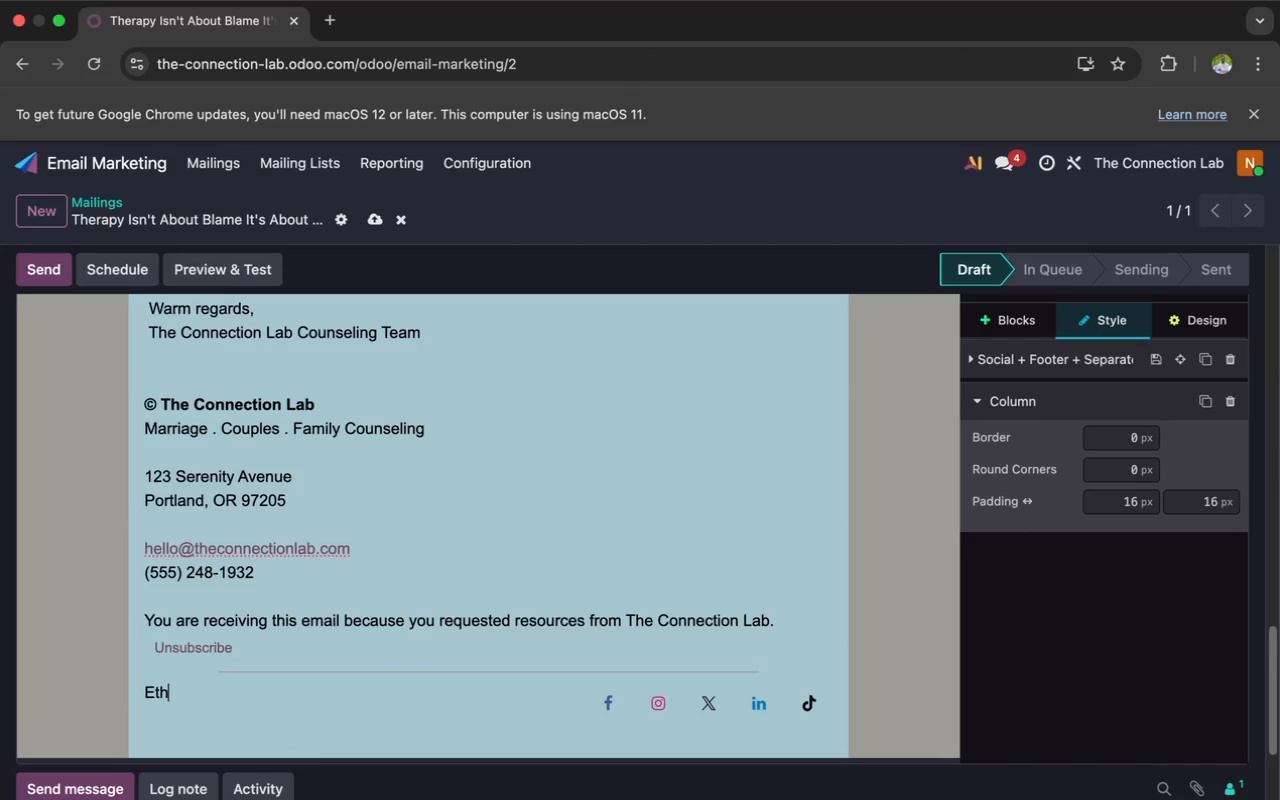 
key(Backspace)
 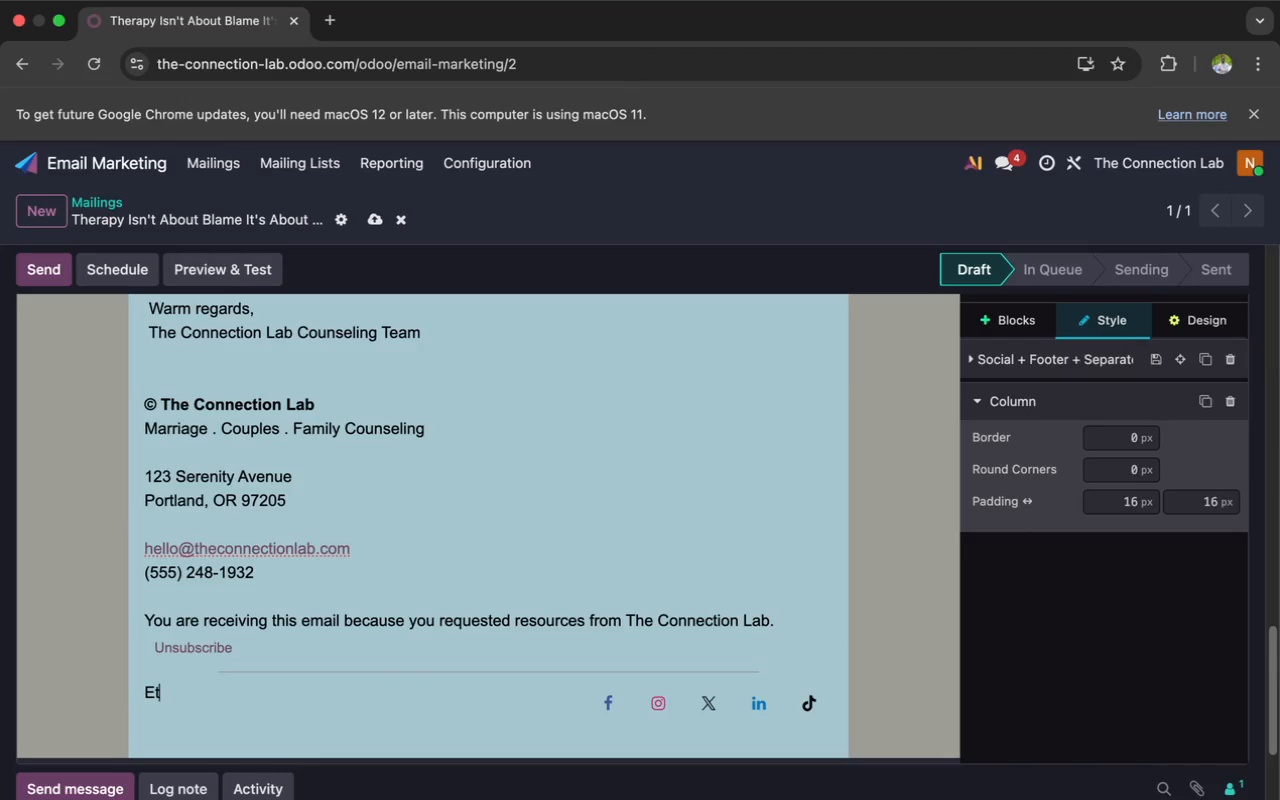 
key(Backspace)
 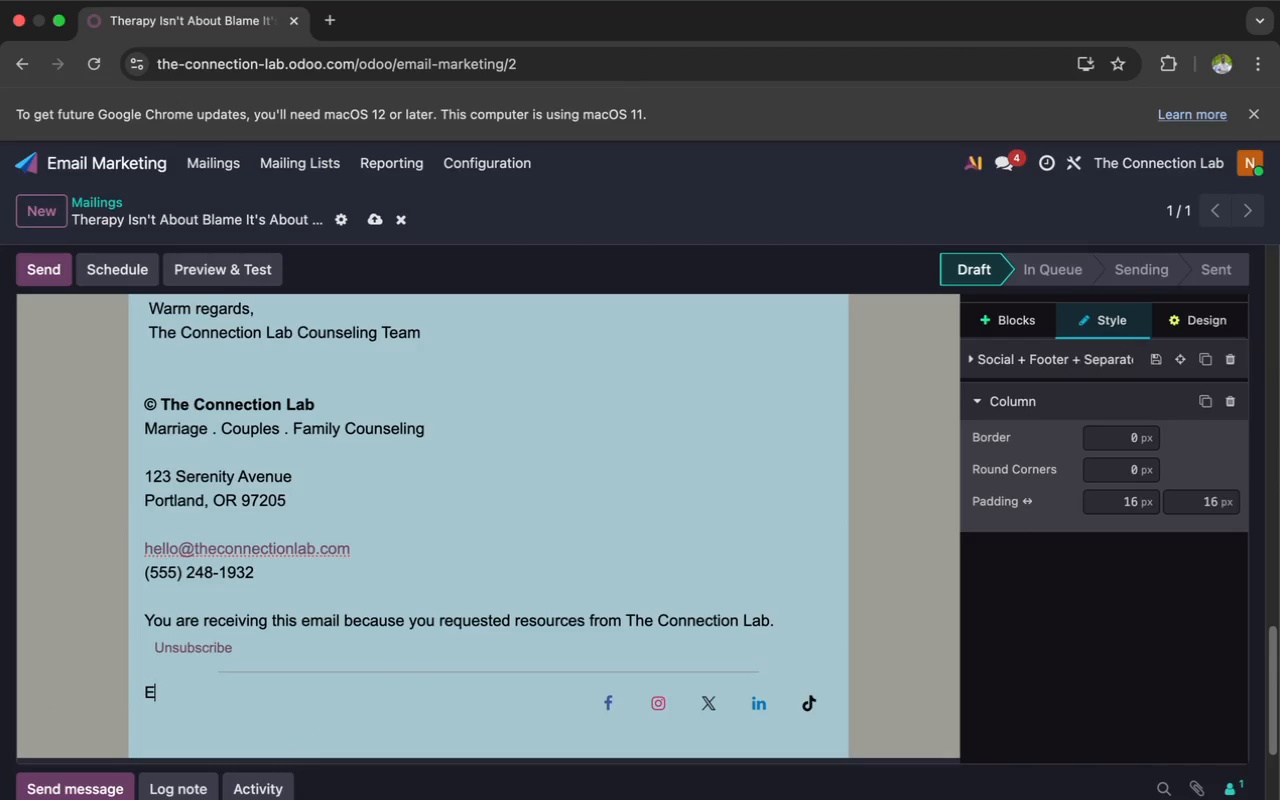 
key(Backspace)
 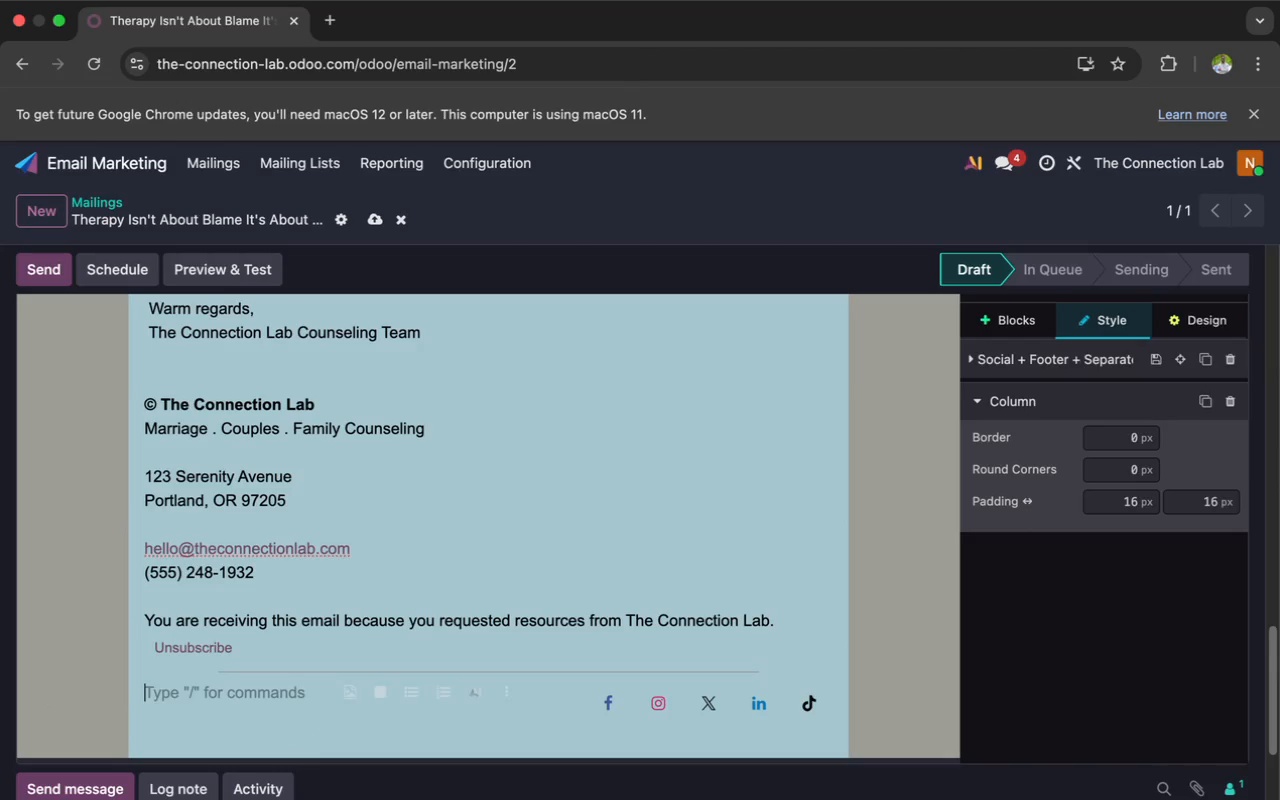 
key(Backspace)
 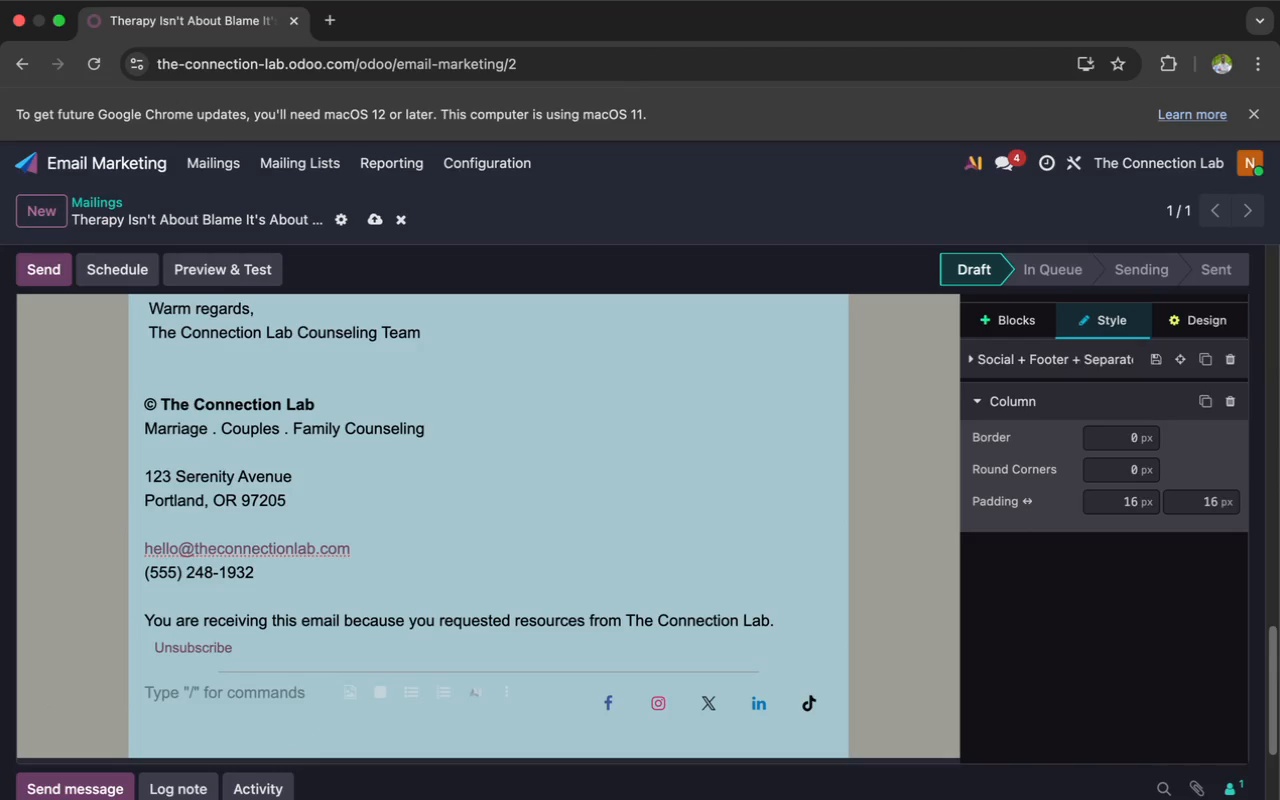 
type(Follow Us)
 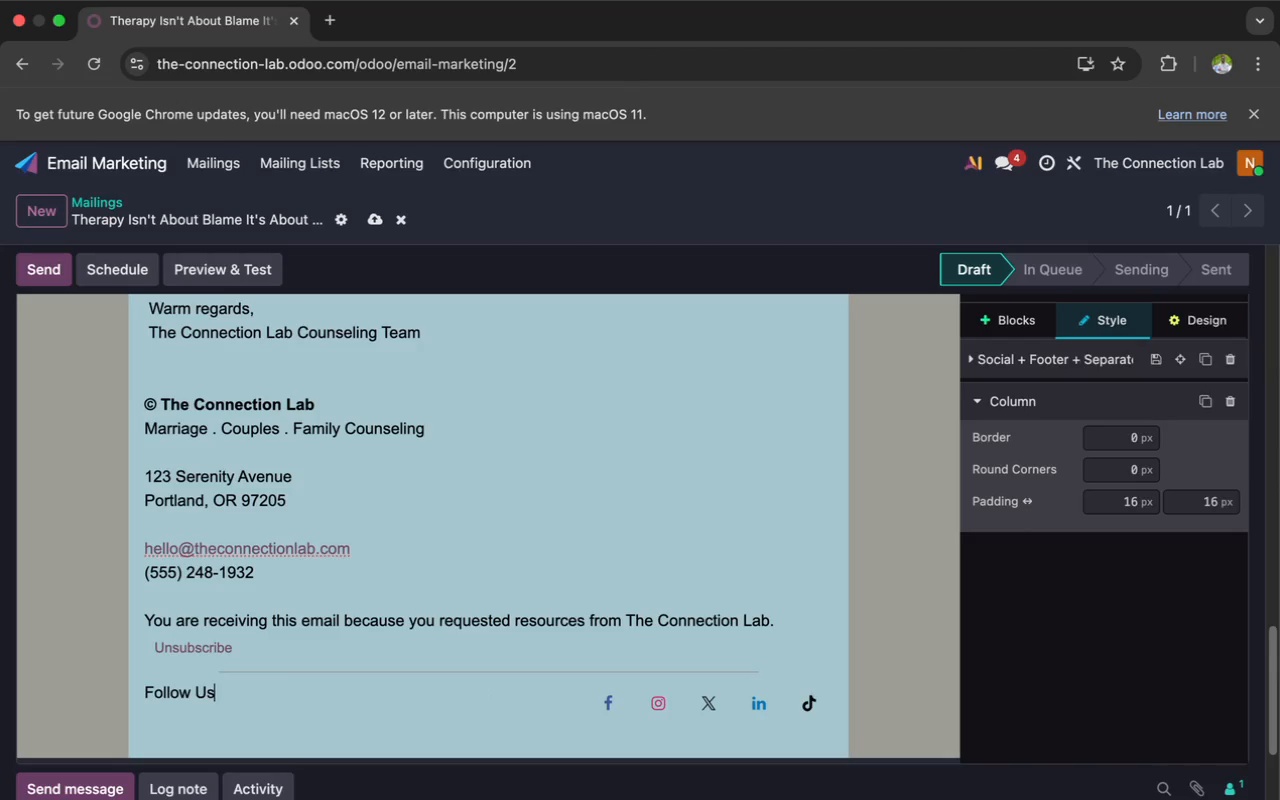 
wait(20.32)
 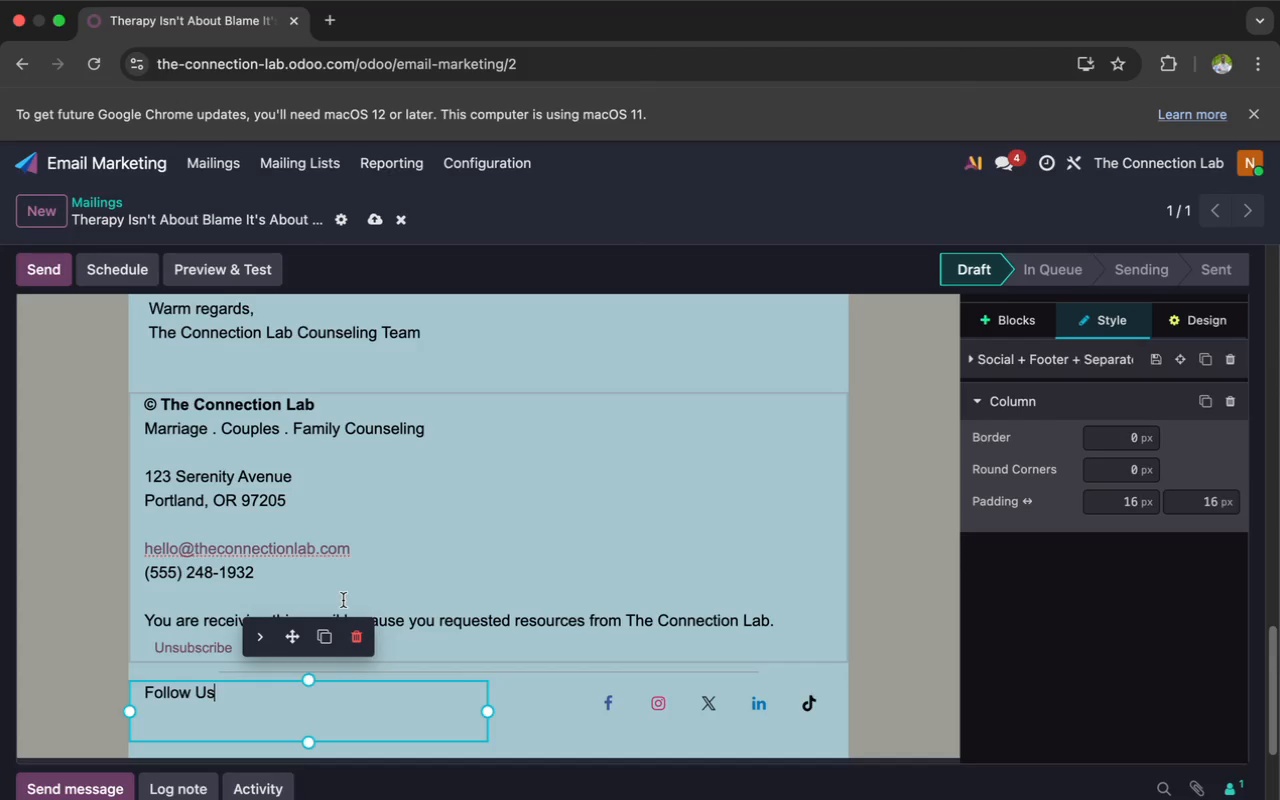 
scroll: coordinate [321, 610], scroll_direction: up, amount: 48.0
 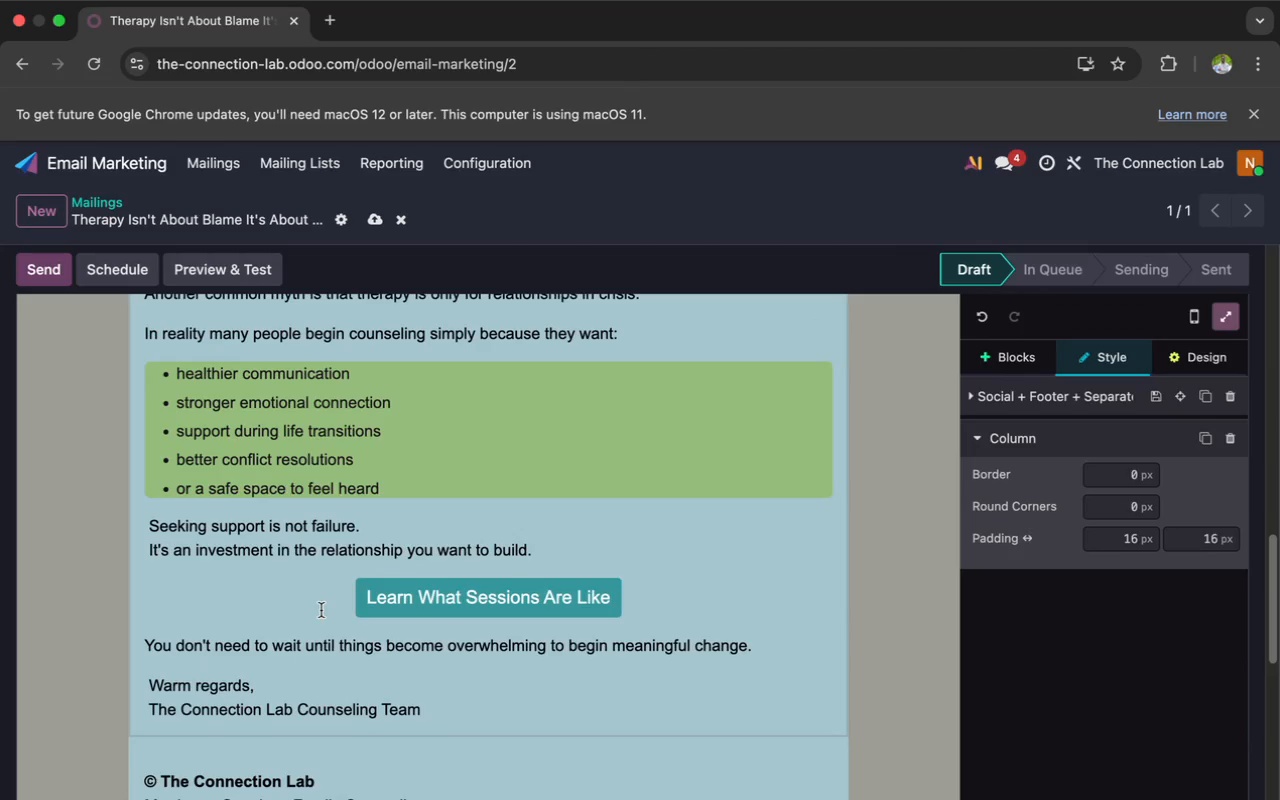 
scroll: coordinate [321, 610], scroll_direction: down, amount: 1.0
 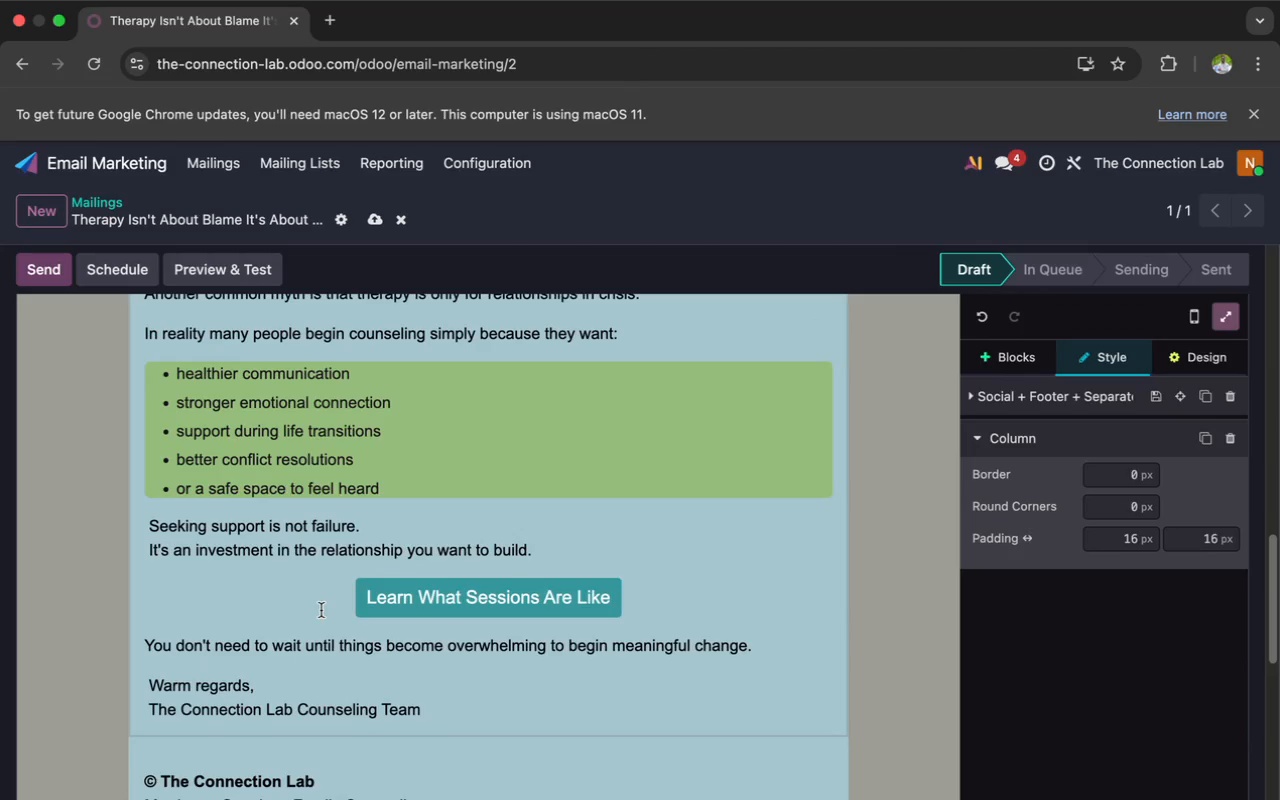 
scroll: coordinate [348, 654], scroll_direction: up, amount: 123.0
 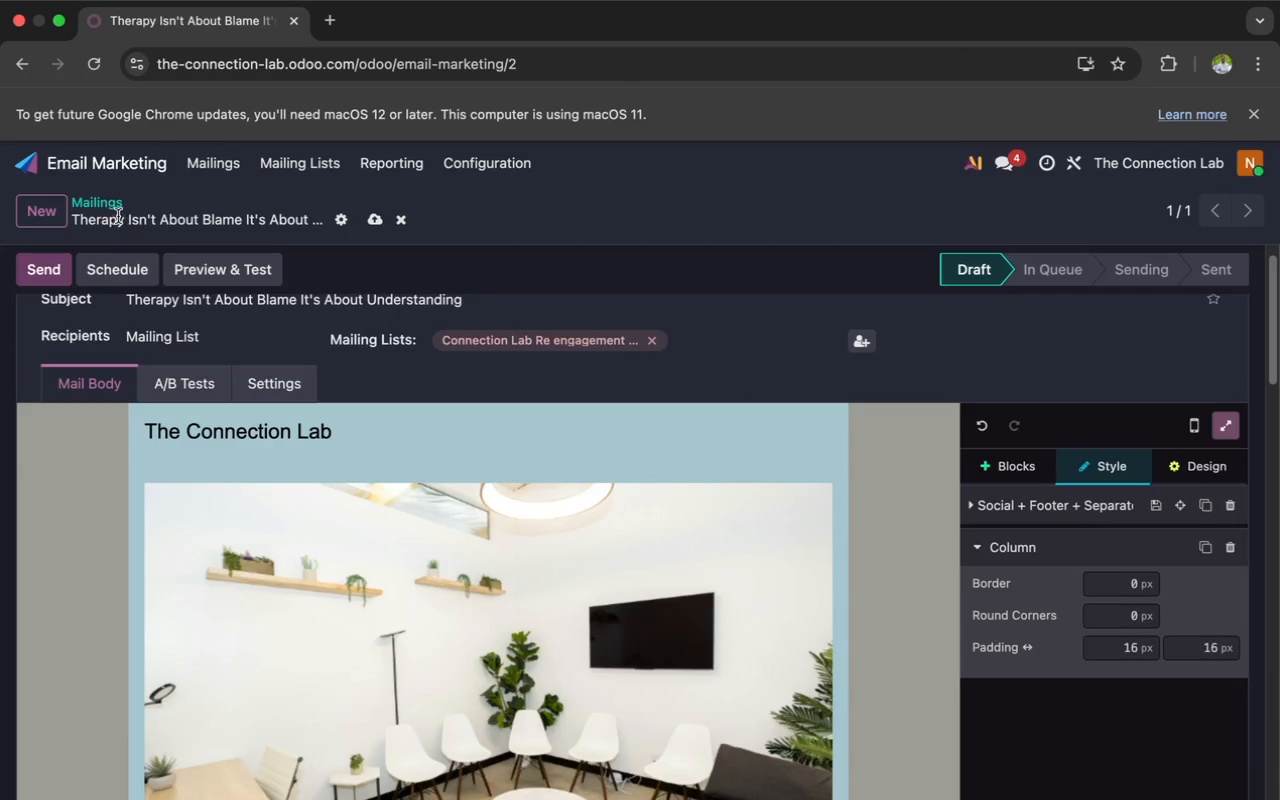 
left_click([107, 204])
 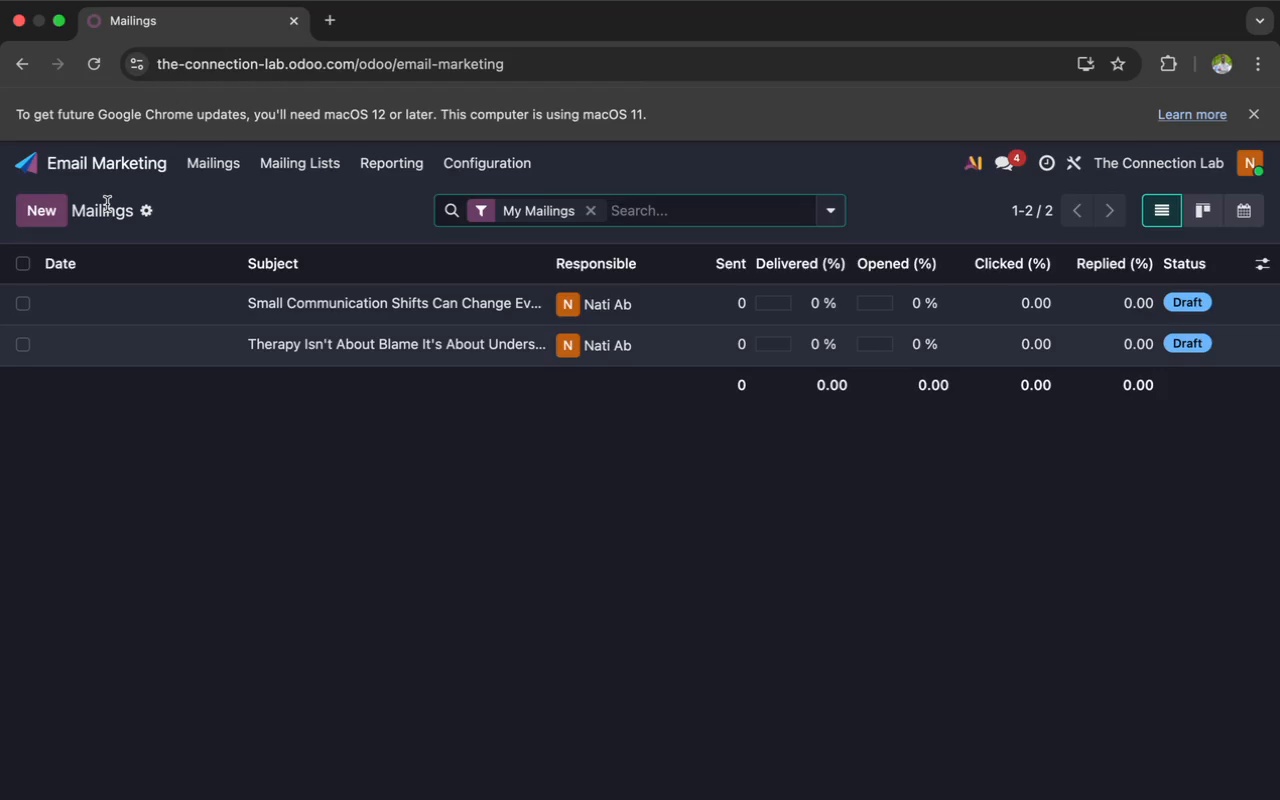 
wait(7.18)
 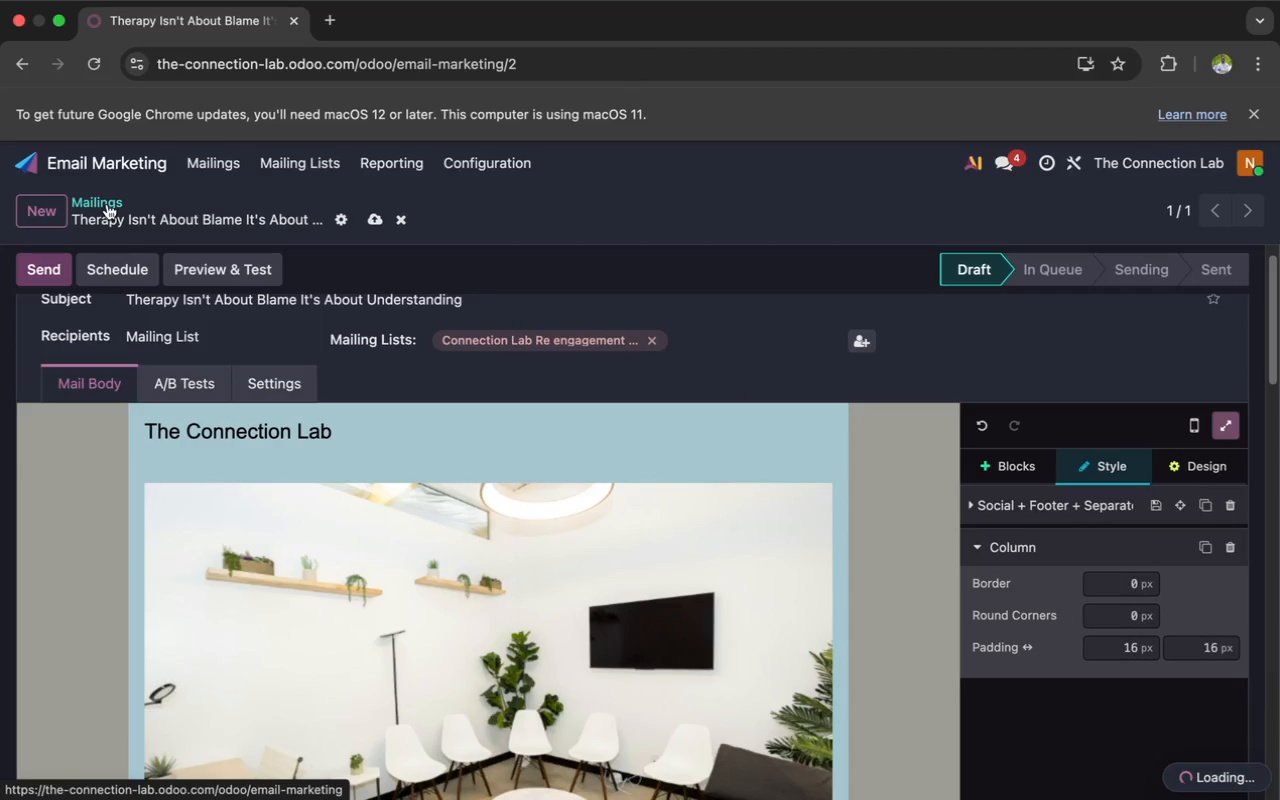 
left_click([372, 302])
 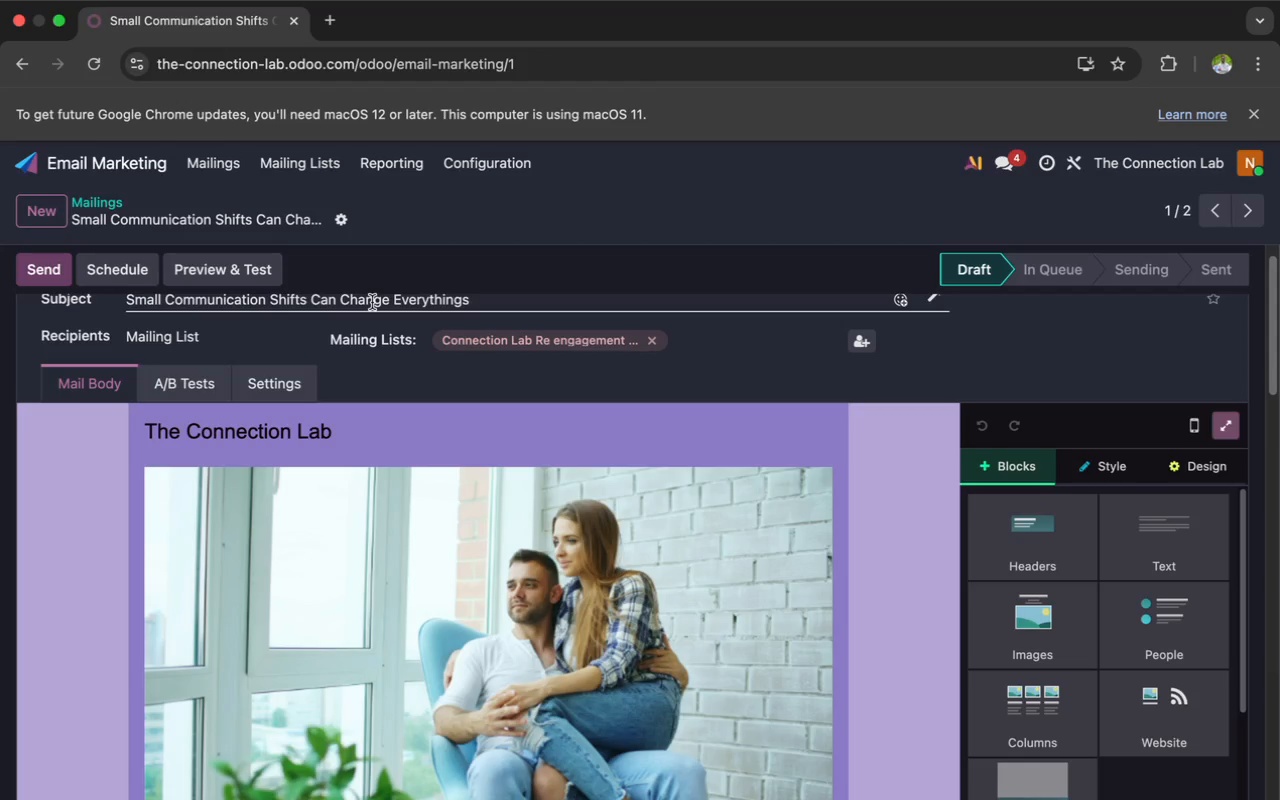 
scroll: coordinate [392, 418], scroll_direction: down, amount: 71.0
 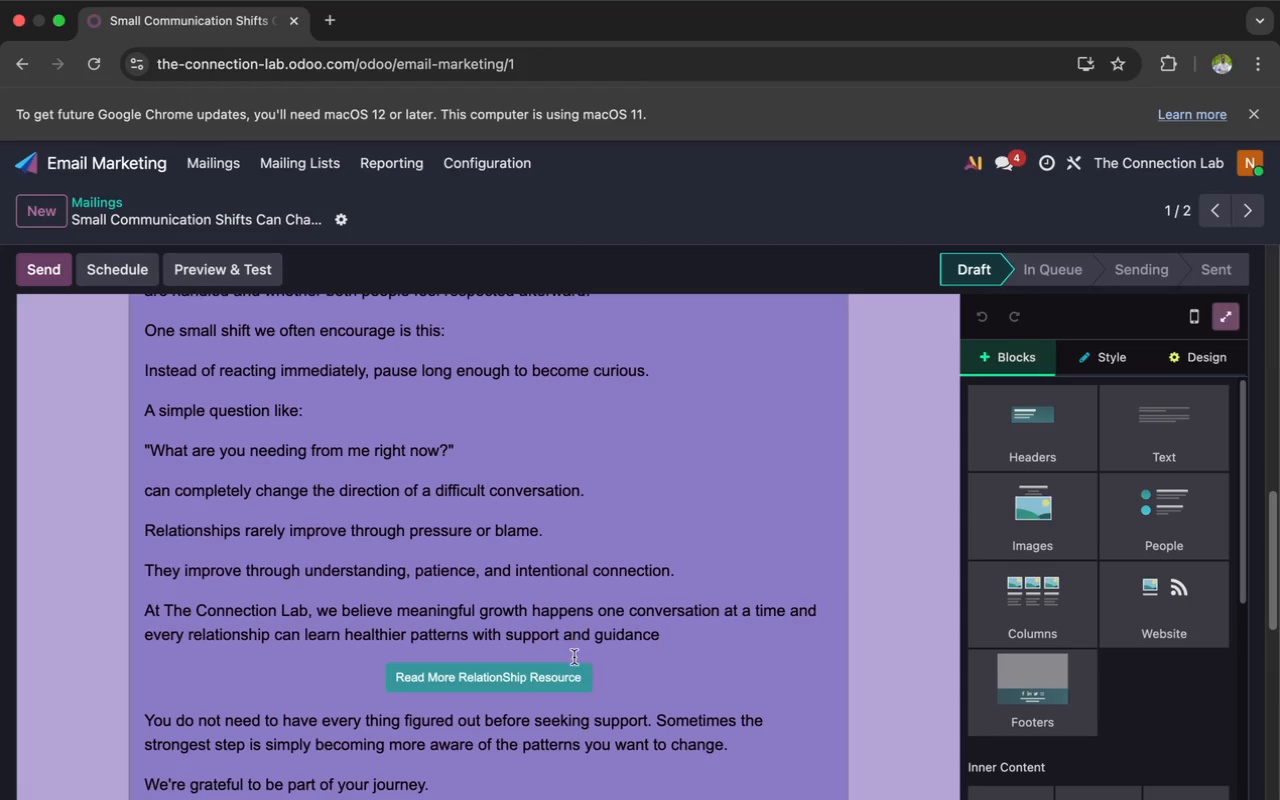 
left_click_drag(start_coordinate=[585, 677], to_coordinate=[387, 672])
 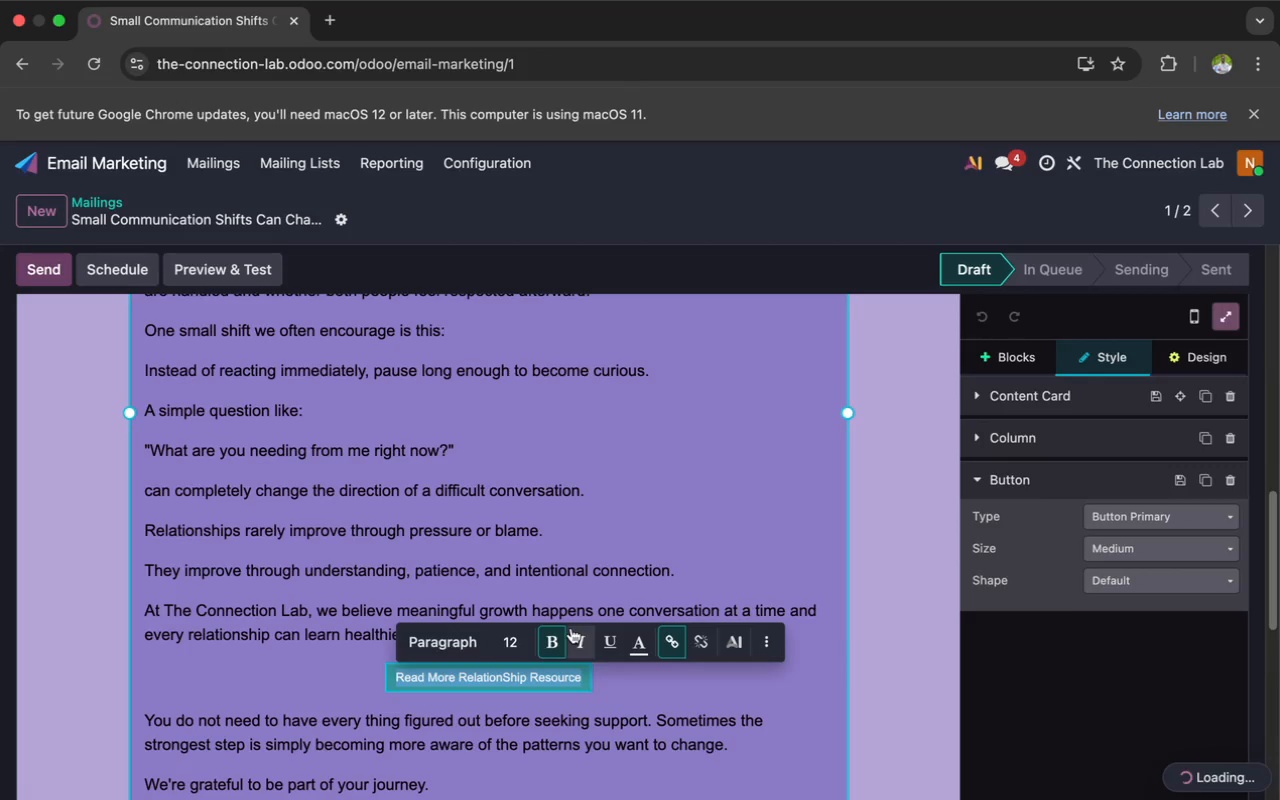 
left_click([514, 640])
 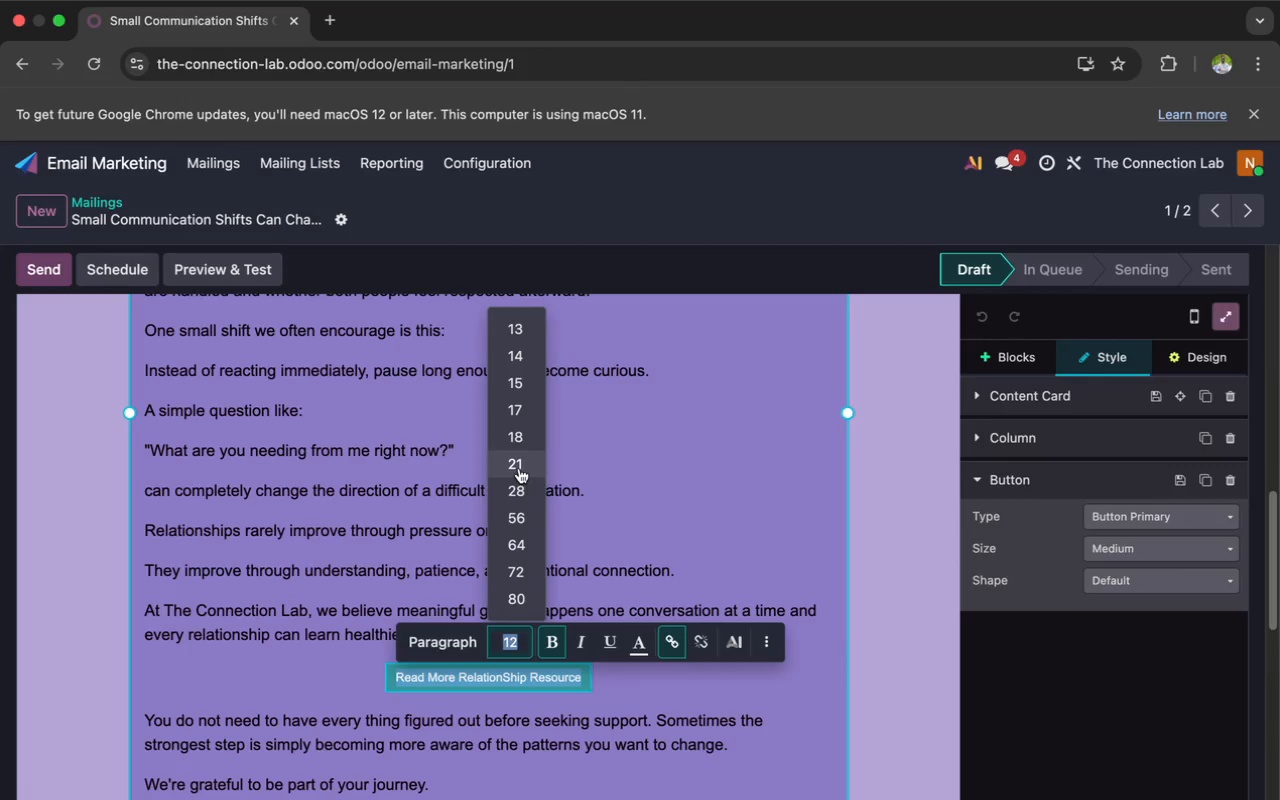 
left_click([519, 465])
 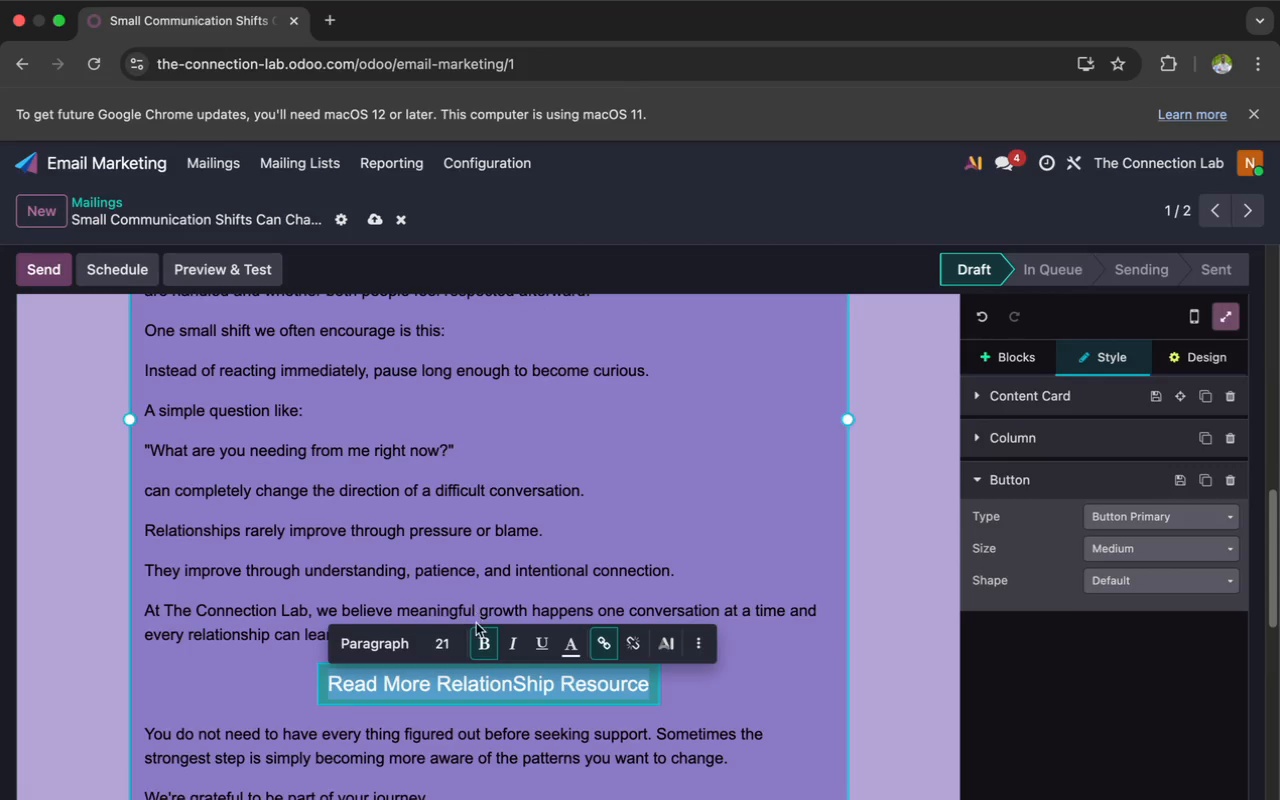 
left_click([445, 637])
 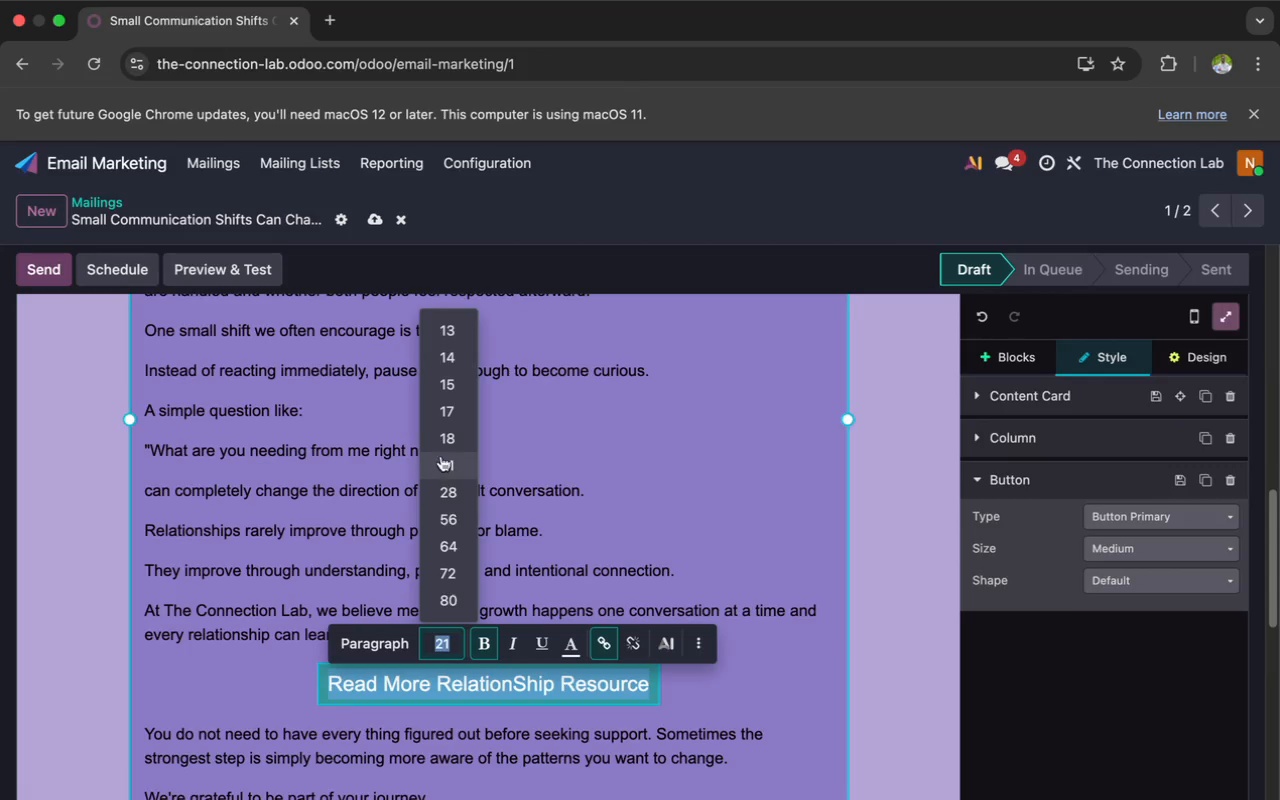 
left_click([444, 442])
 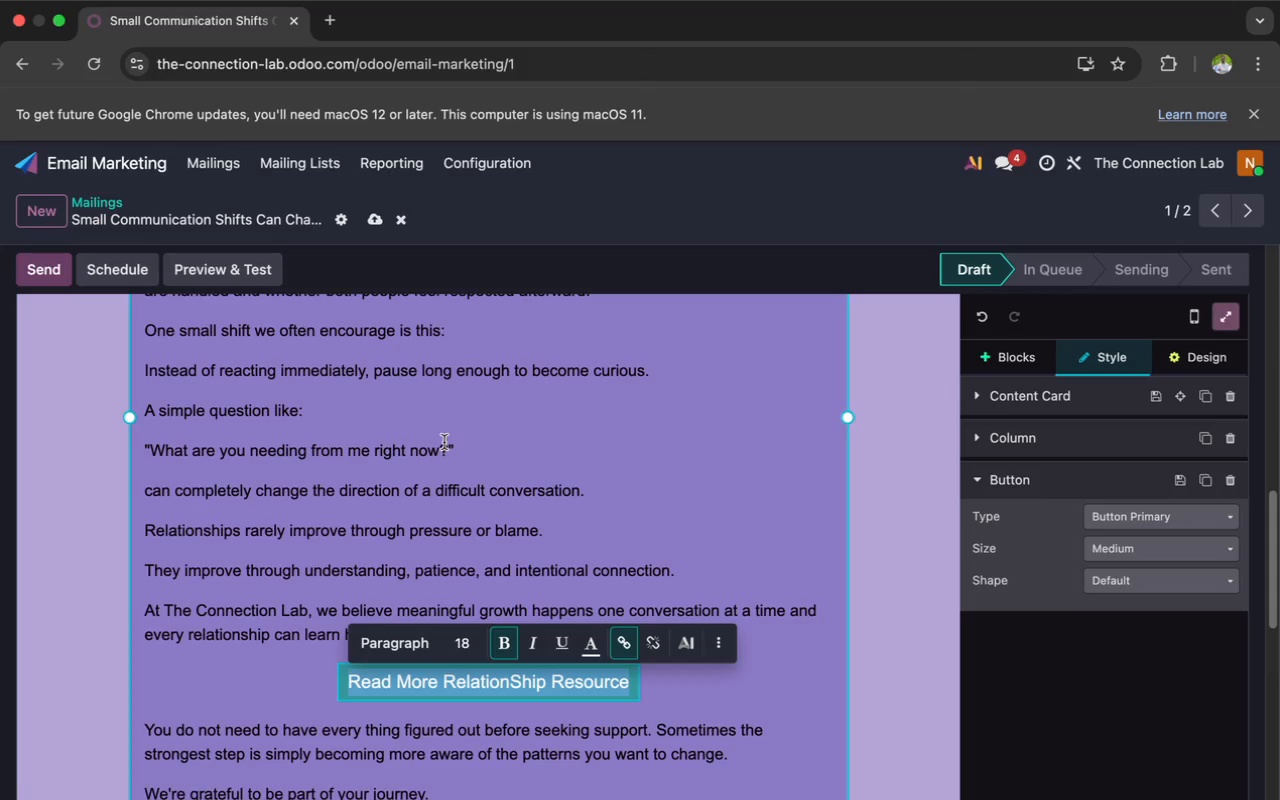 
left_click([444, 442])
 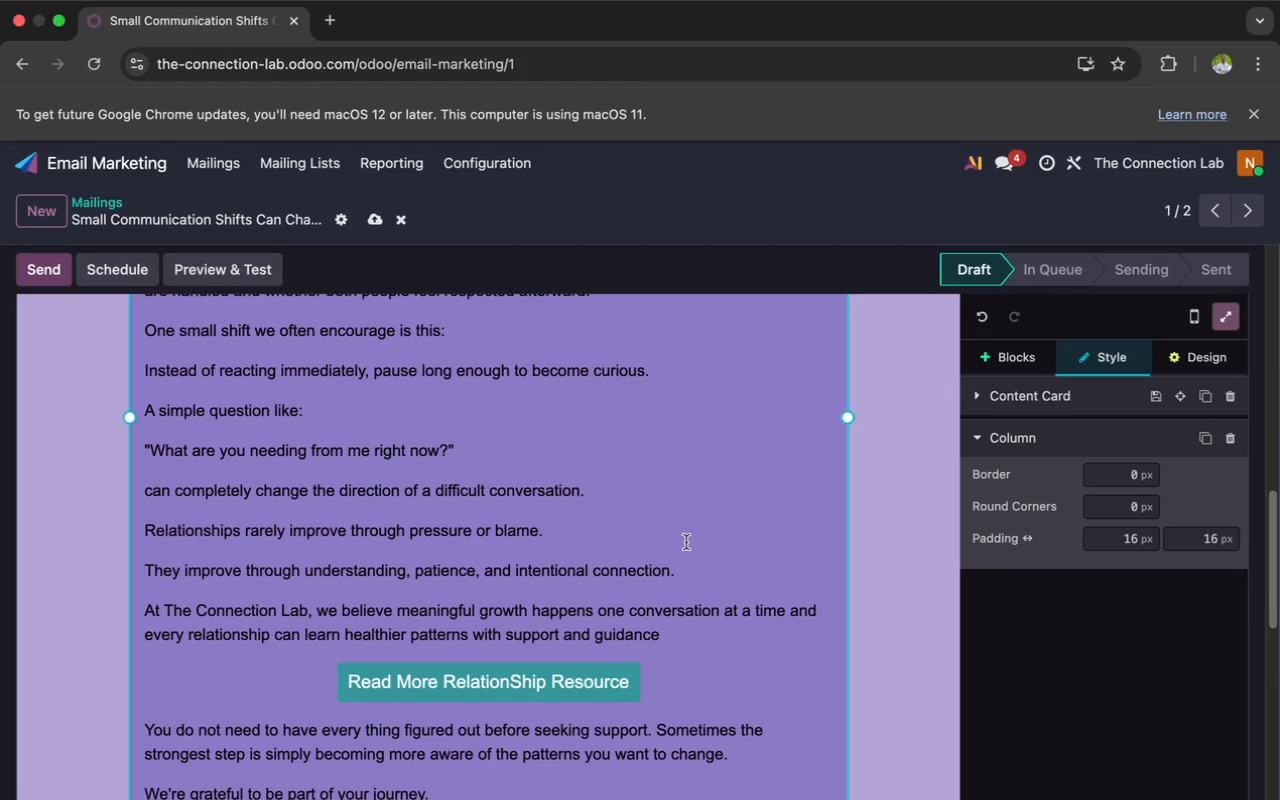 
scroll: coordinate [705, 467], scroll_direction: down, amount: 23.0
 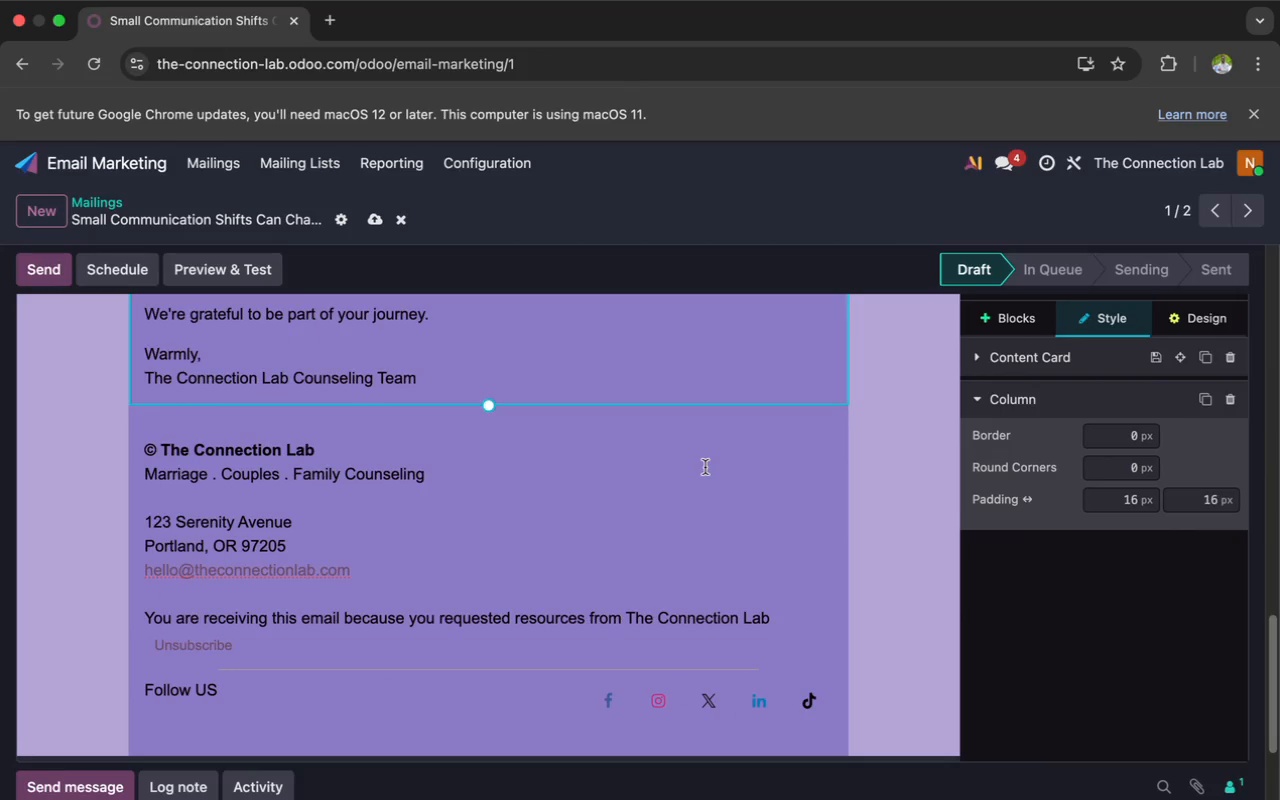 
scroll: coordinate [705, 467], scroll_direction: up, amount: 70.0
 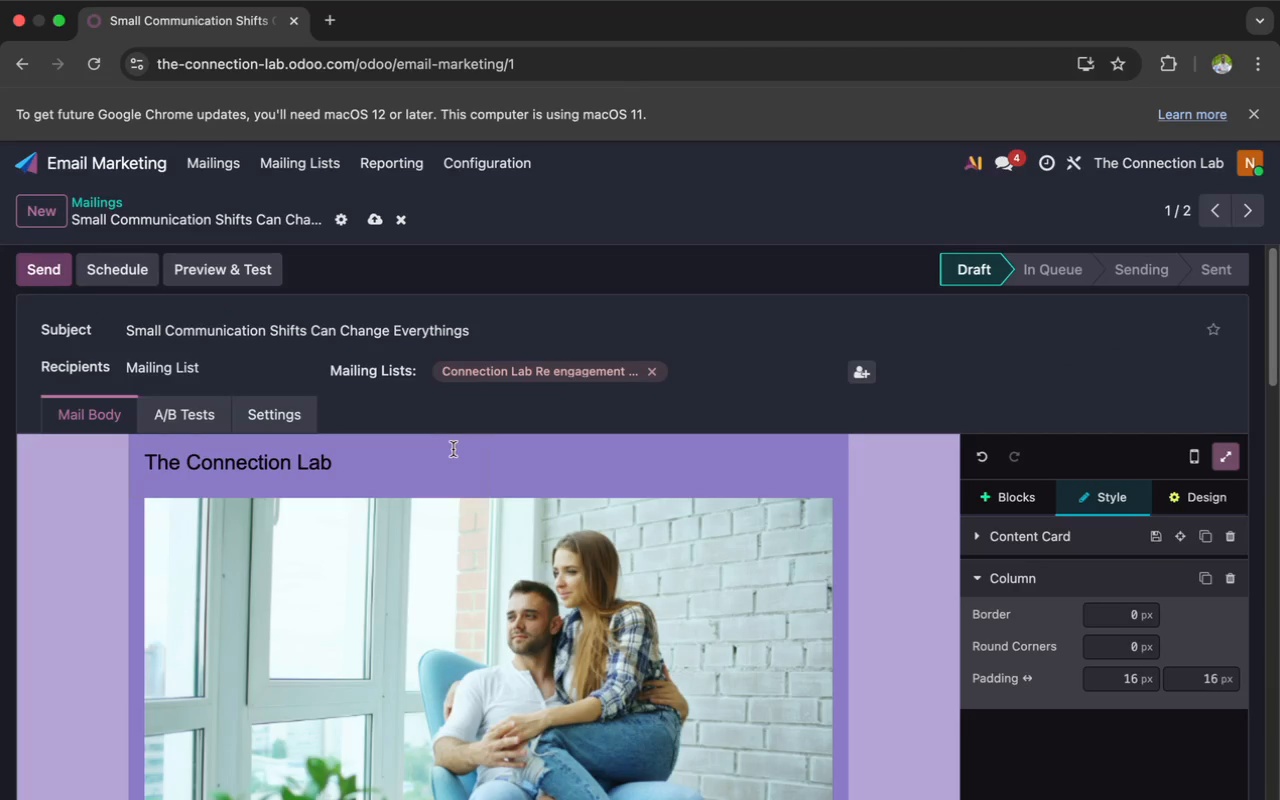 
left_click([374, 213])
 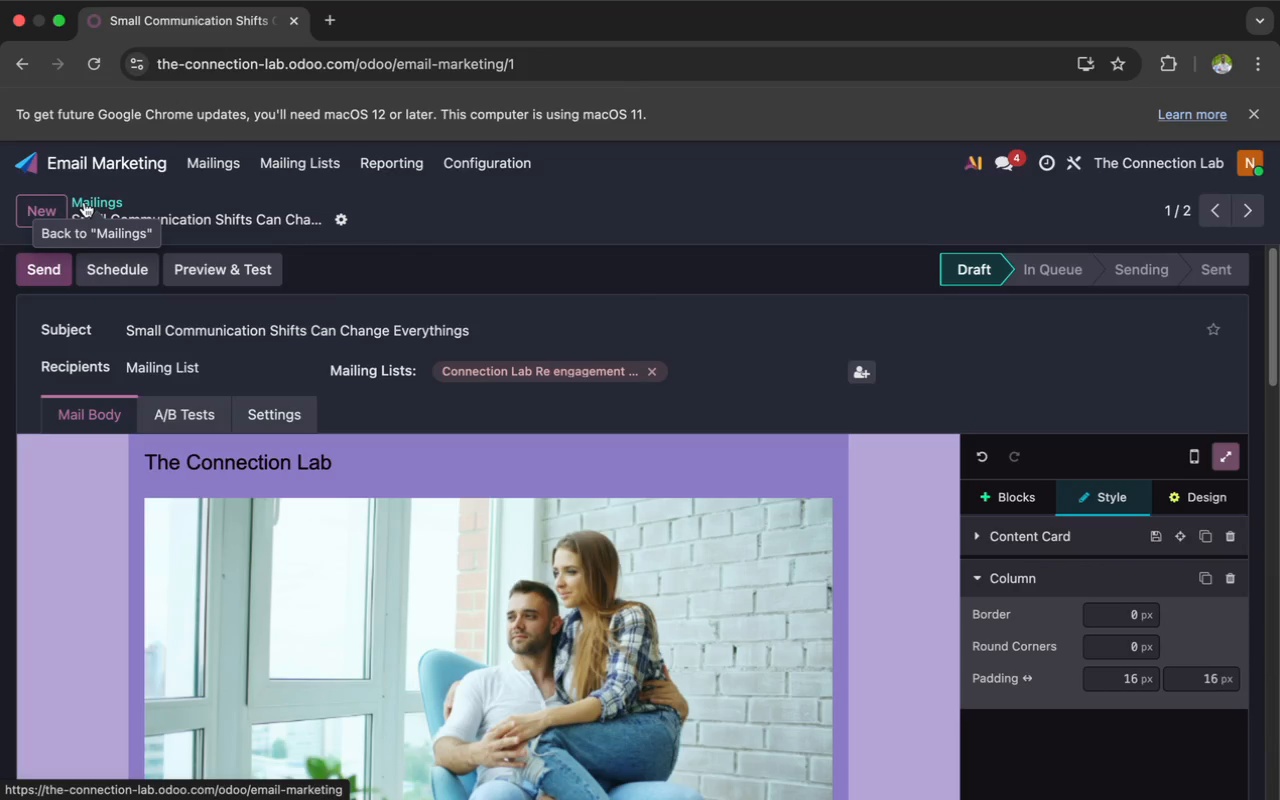 
wait(25.56)
 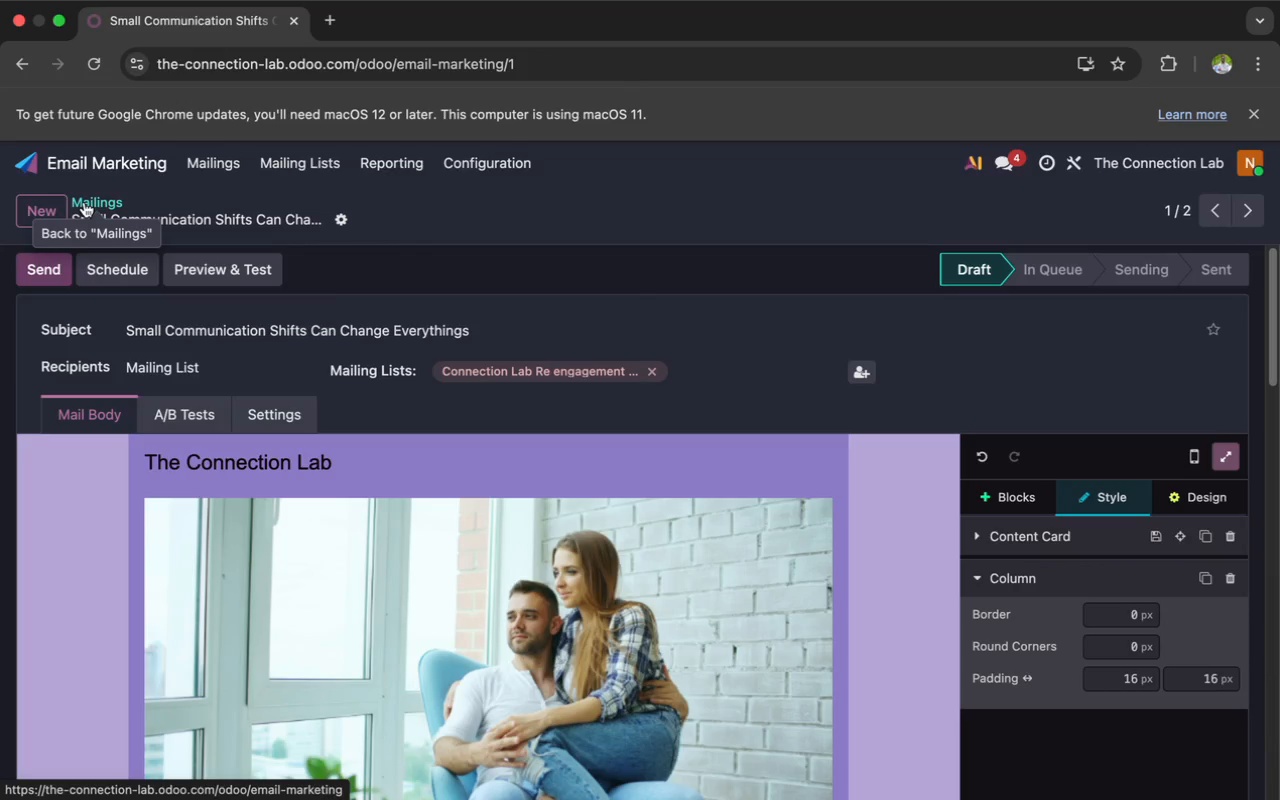 
scroll: coordinate [493, 639], scroll_direction: up, amount: 40.0
 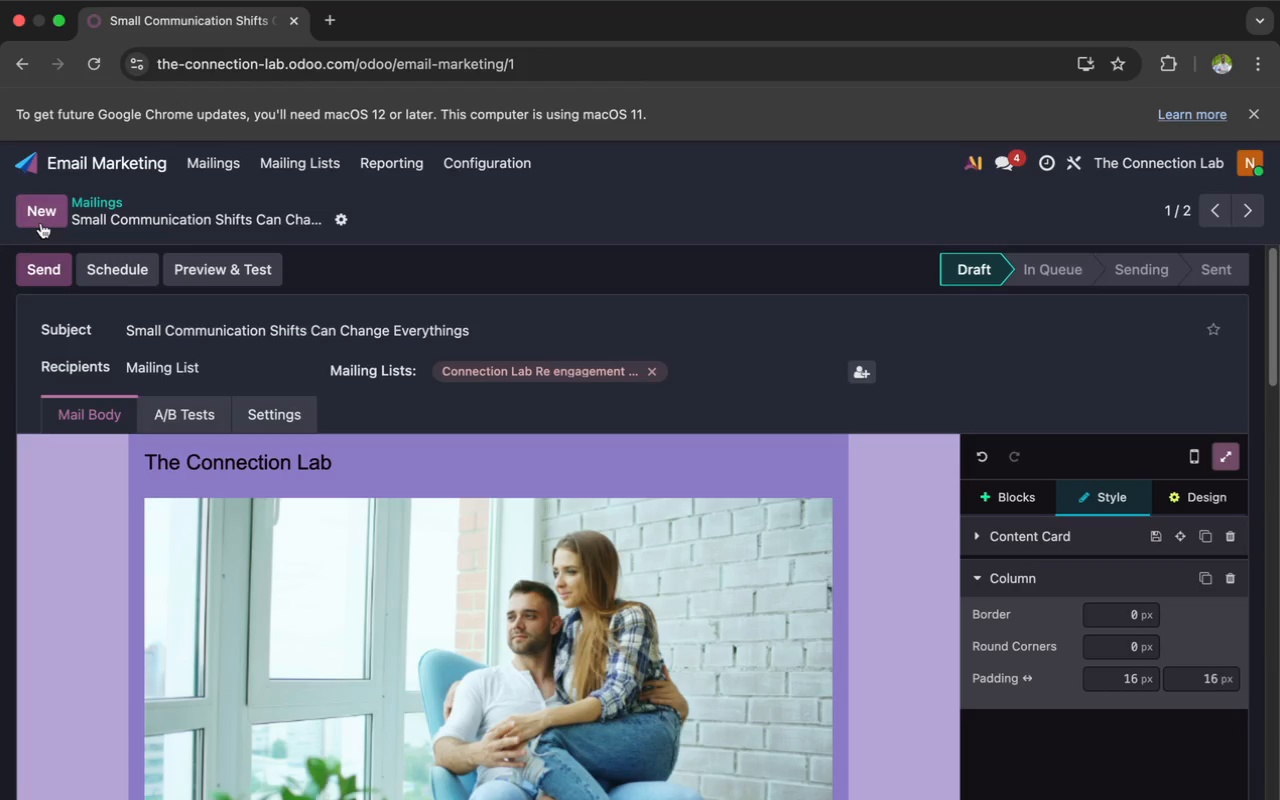 
left_click([41, 218])
 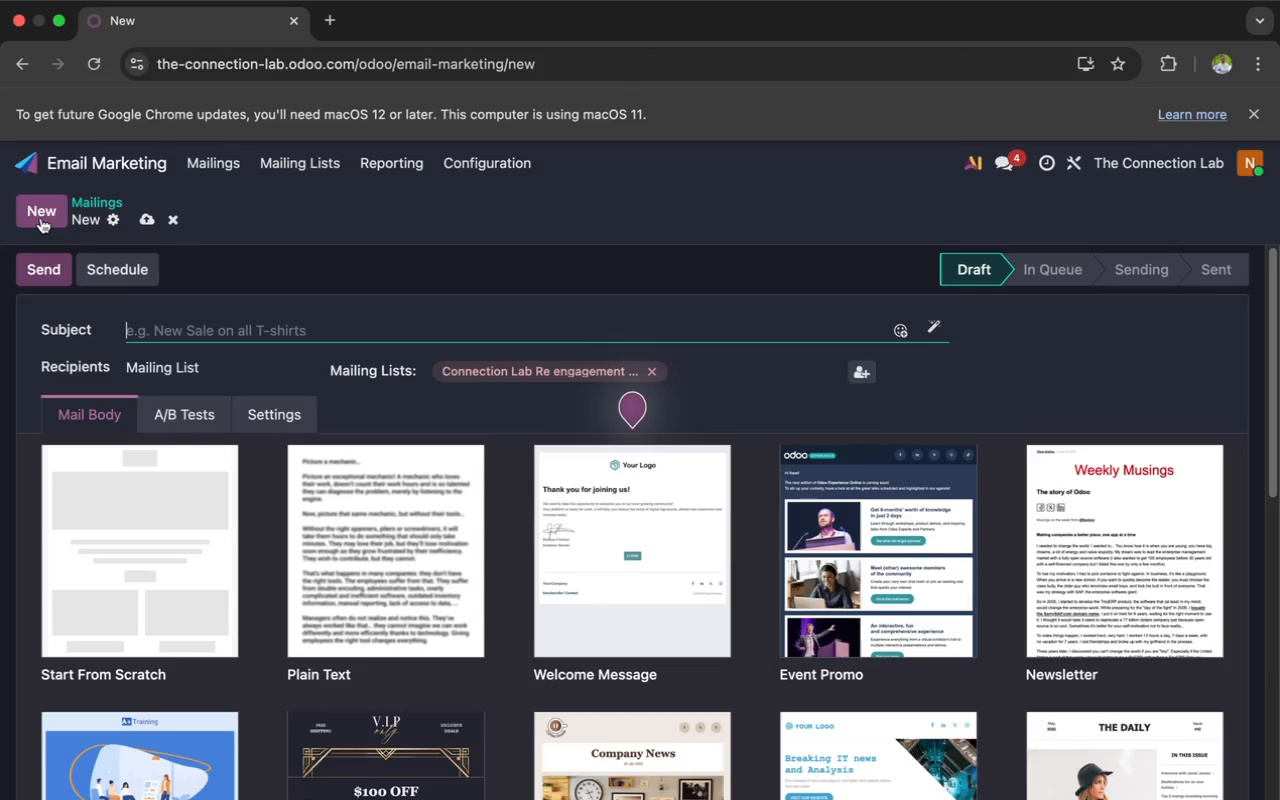 
wait(19.19)
 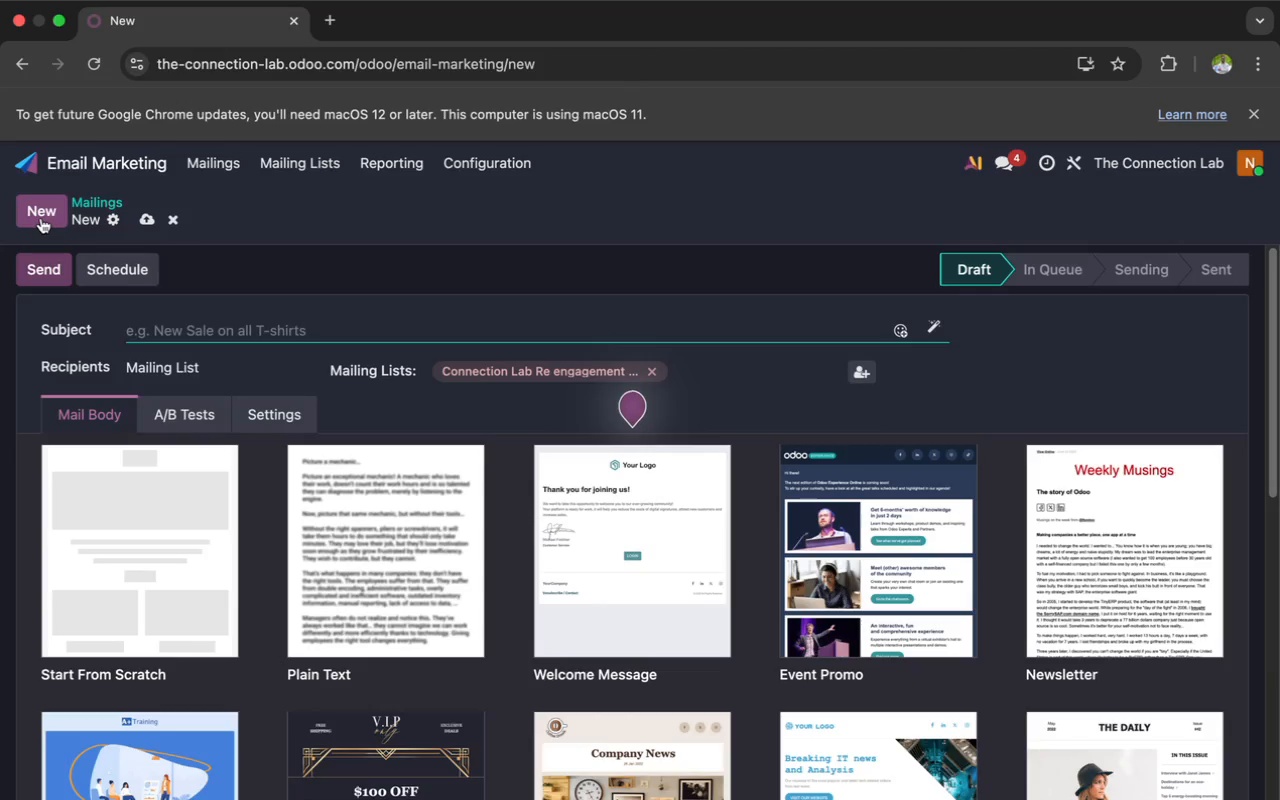 
type(You Don't have to Figure Everything Out Alone)
 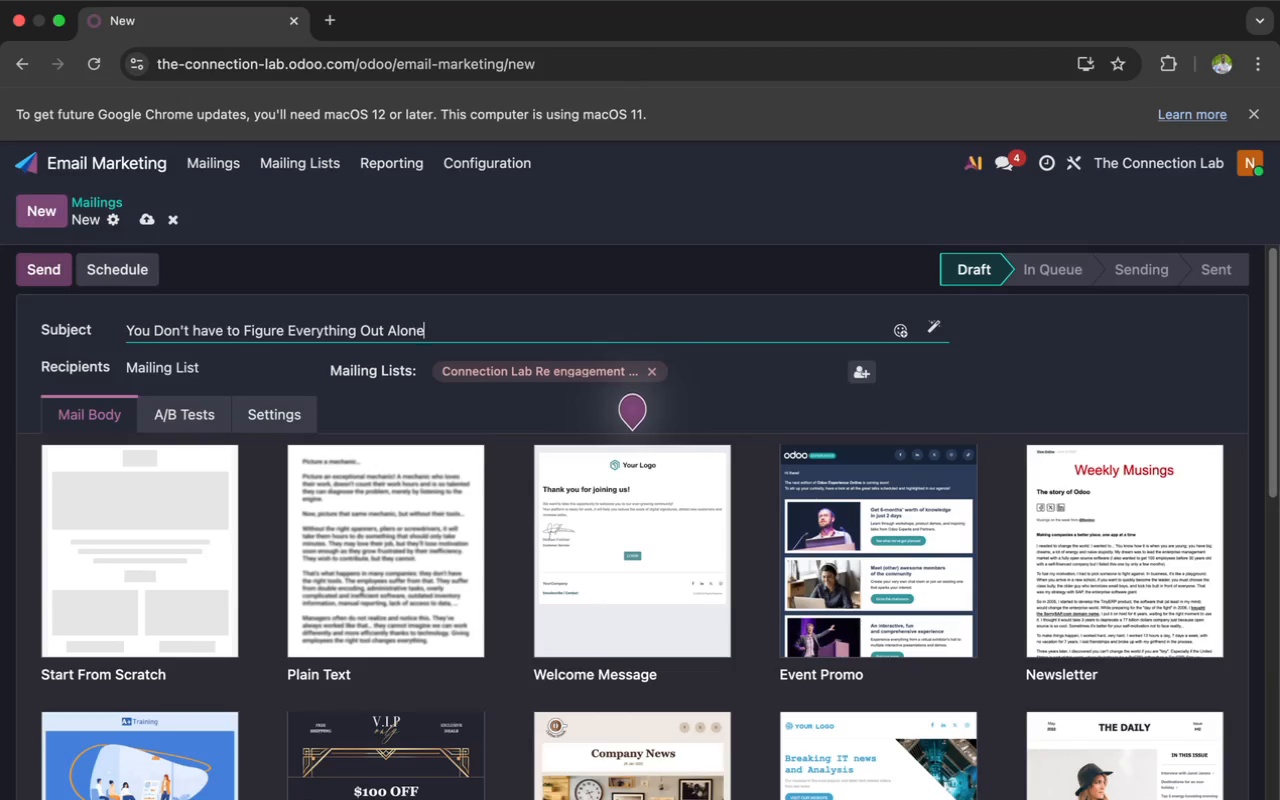 
left_click([199, 328])
 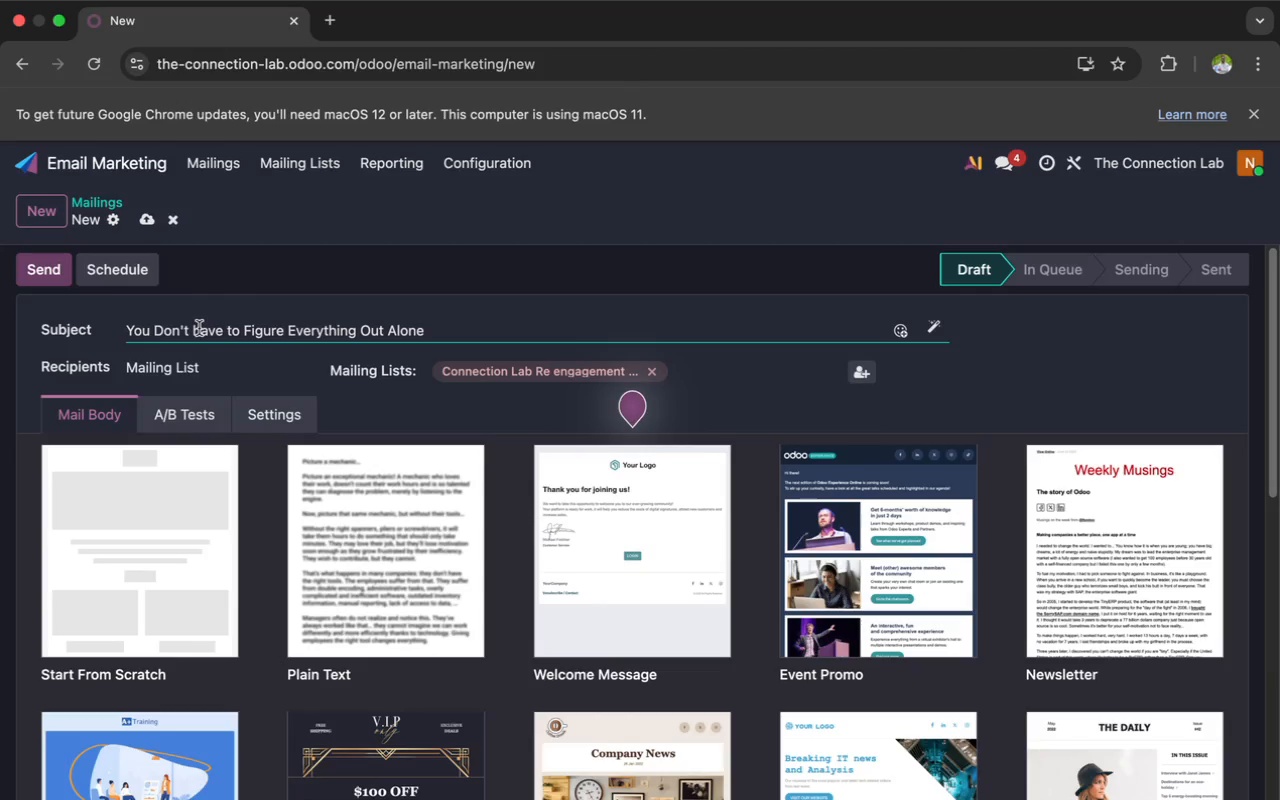 
key(Backspace)
 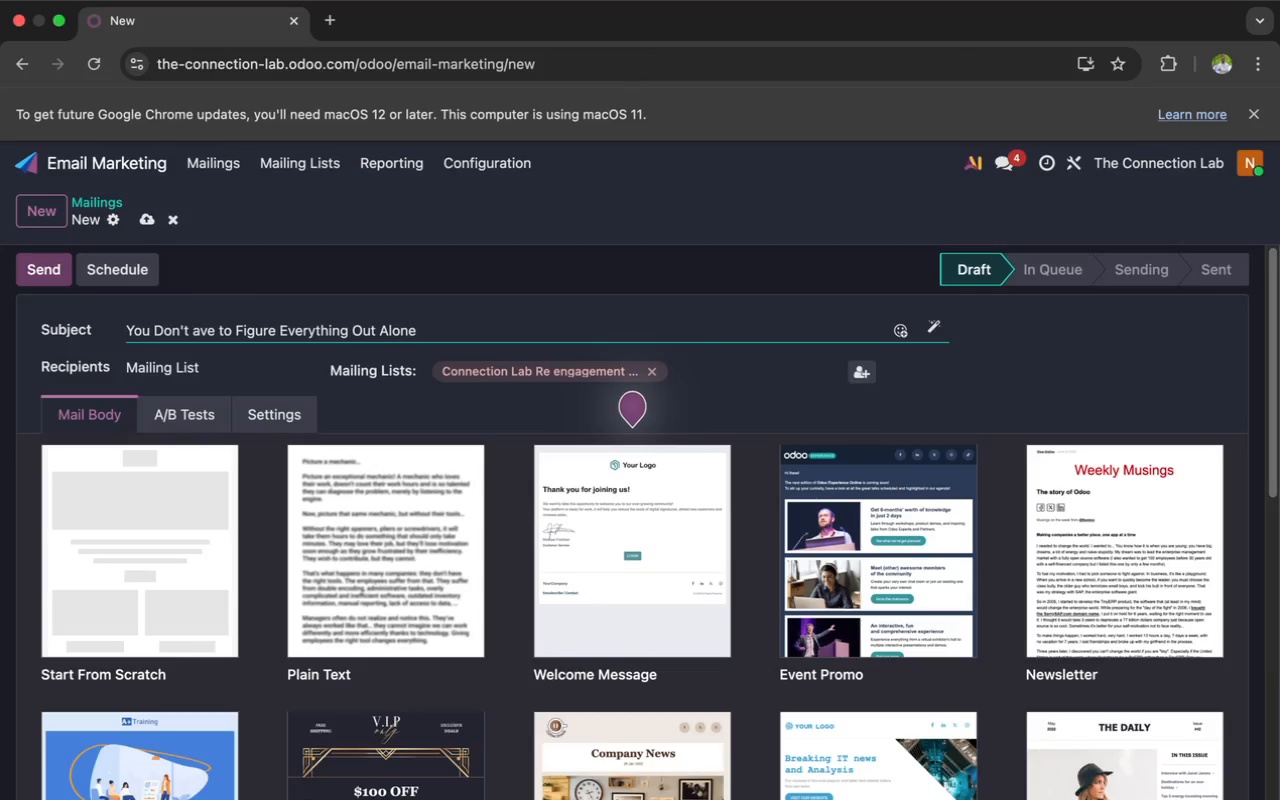 
key(Shift+H)
 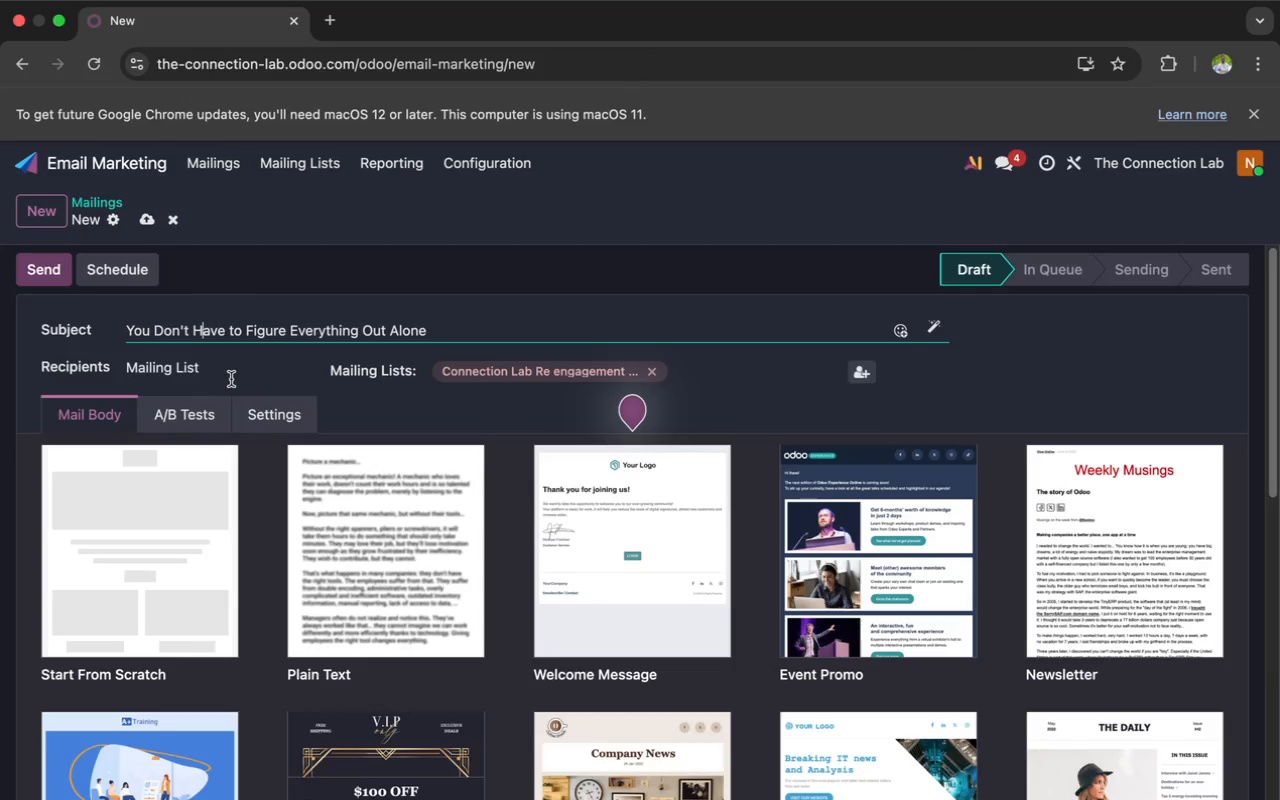 
wait(5.68)
 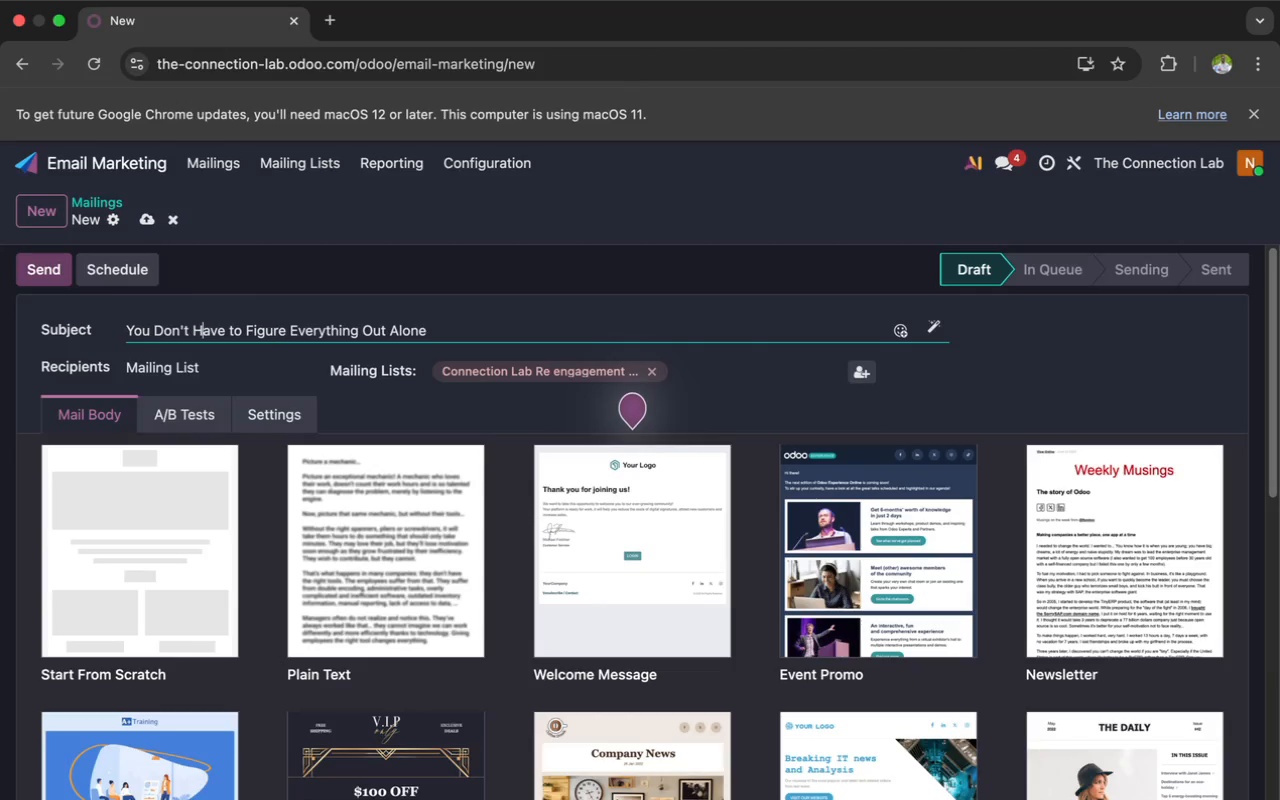 
left_click([260, 409])
 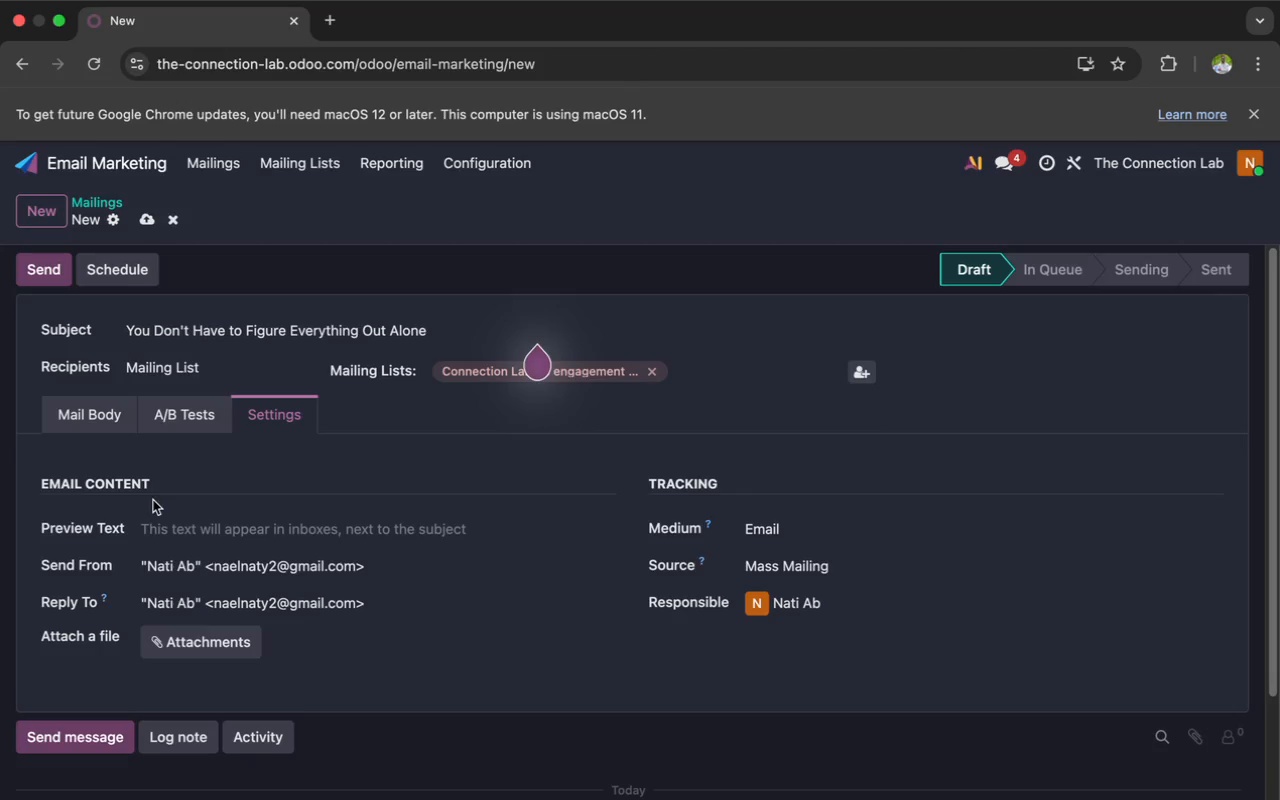 
left_click([155, 535])
 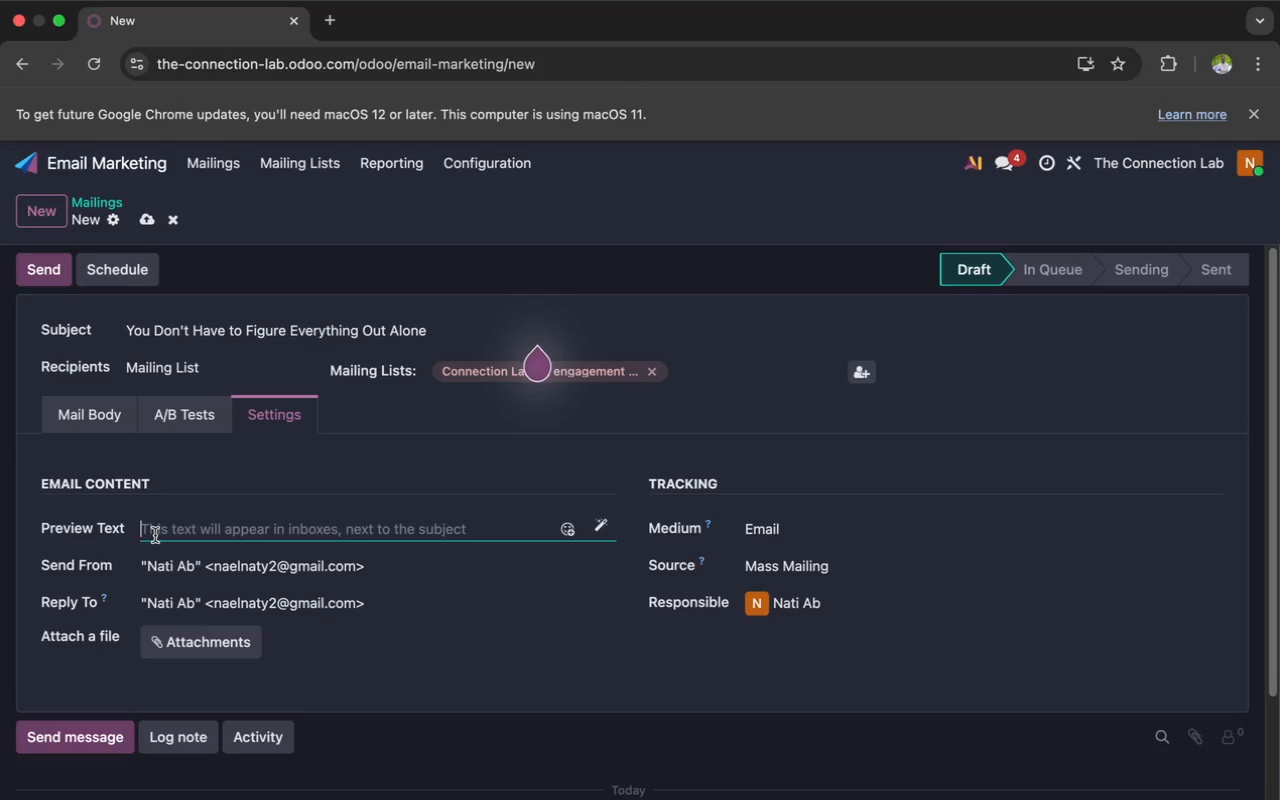 
wait(6.63)
 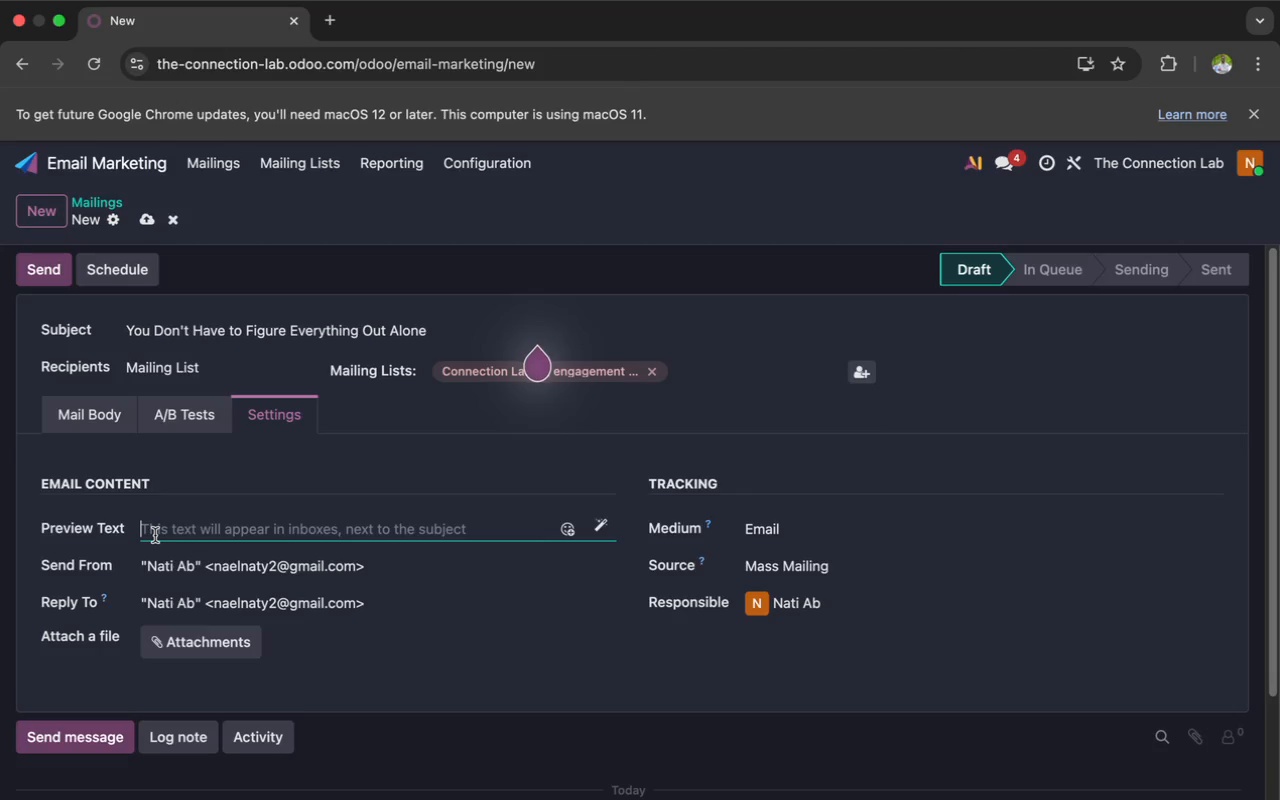 
type(Text )
key(Backspace)
key(Backspace)
key(Backspace)
key(Backspace)
key(Backspace)
type(Support)
 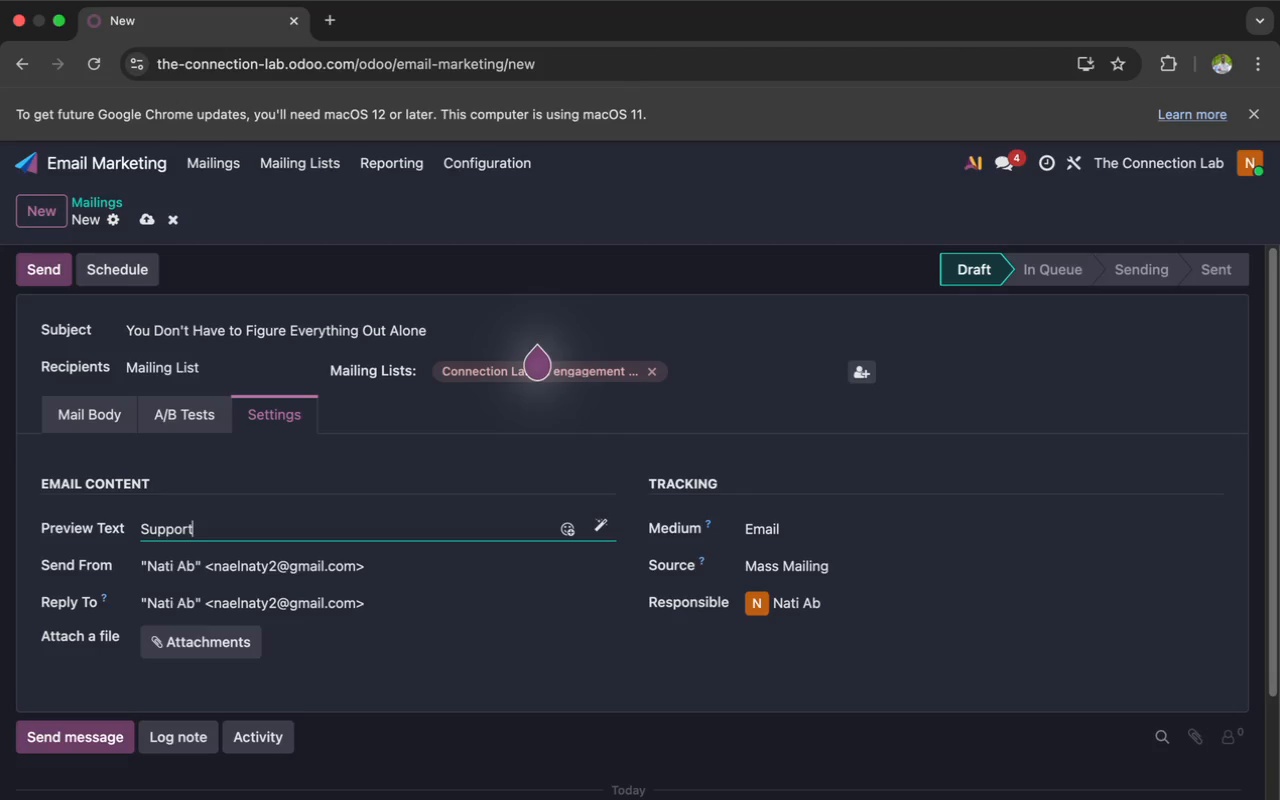 
type( can begin with one simple conversation no pressure attached.)
 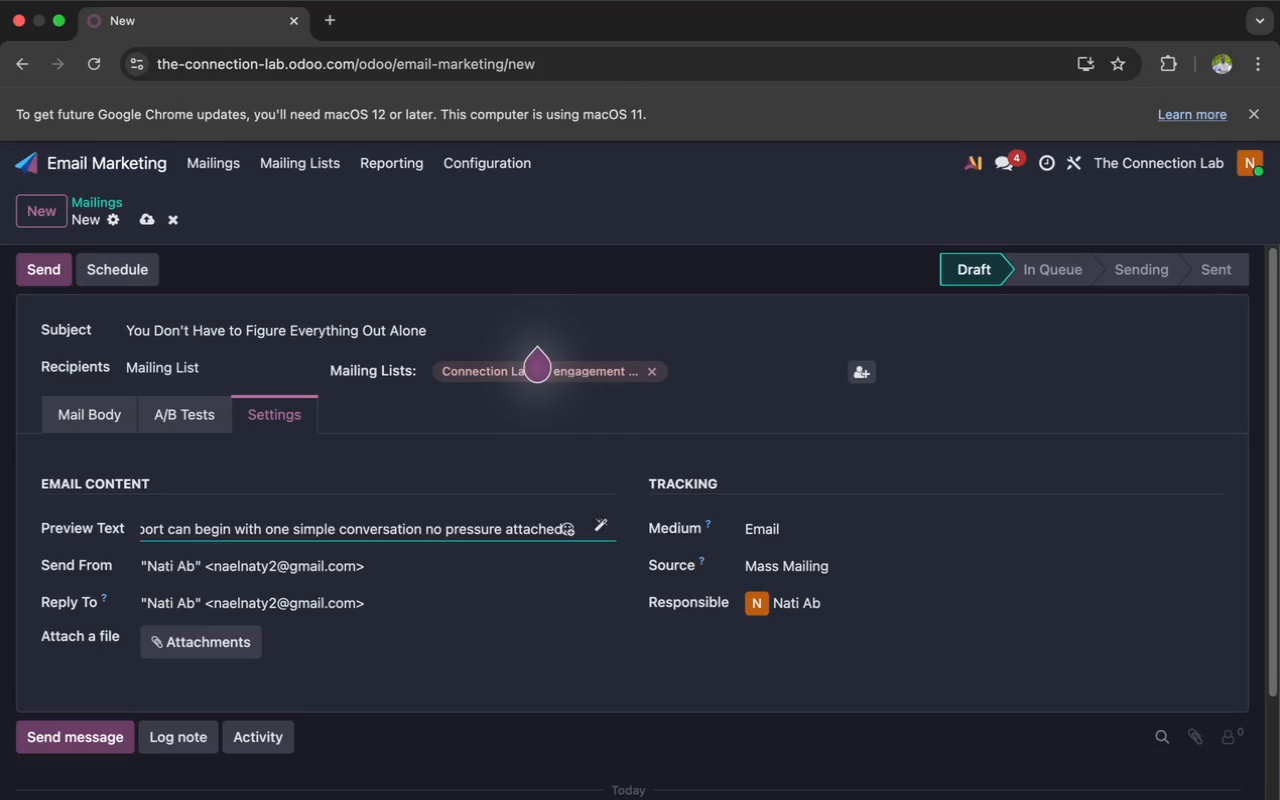 
wait(7.85)
 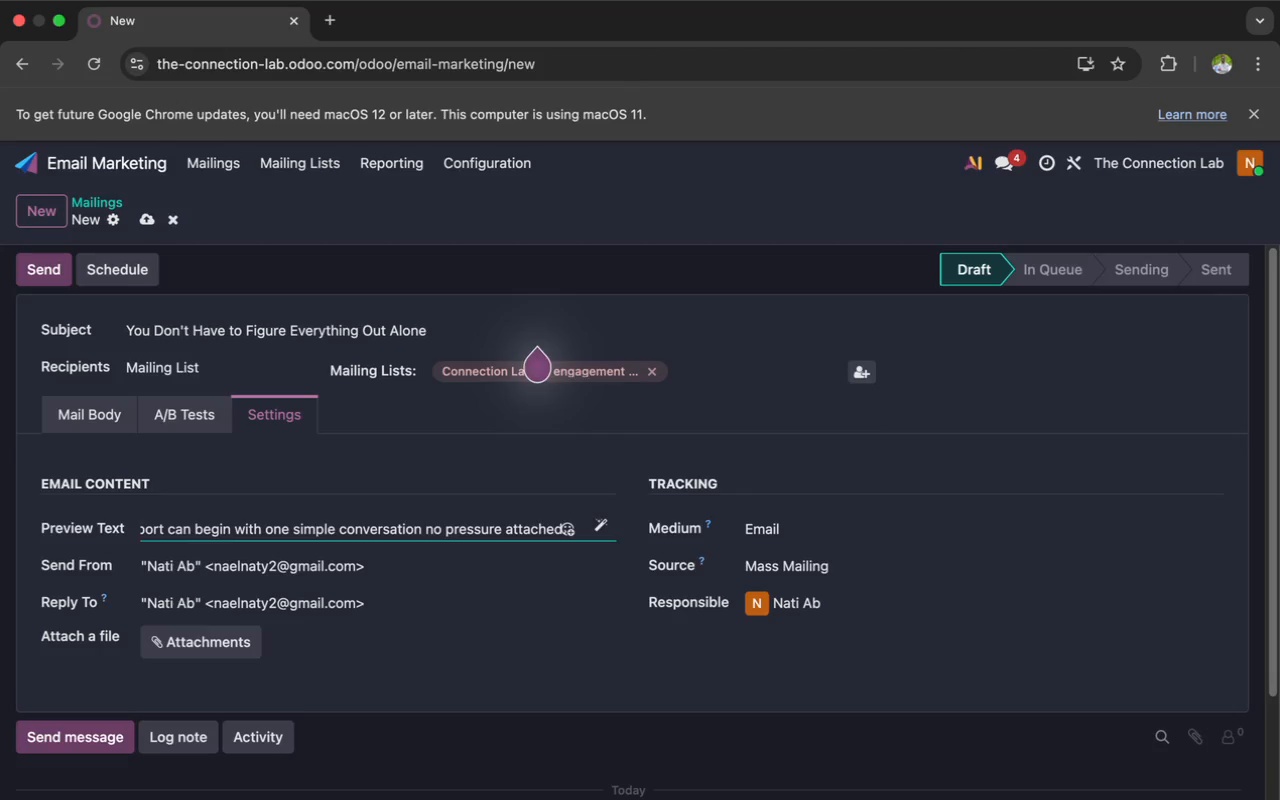 
left_click([97, 426])
 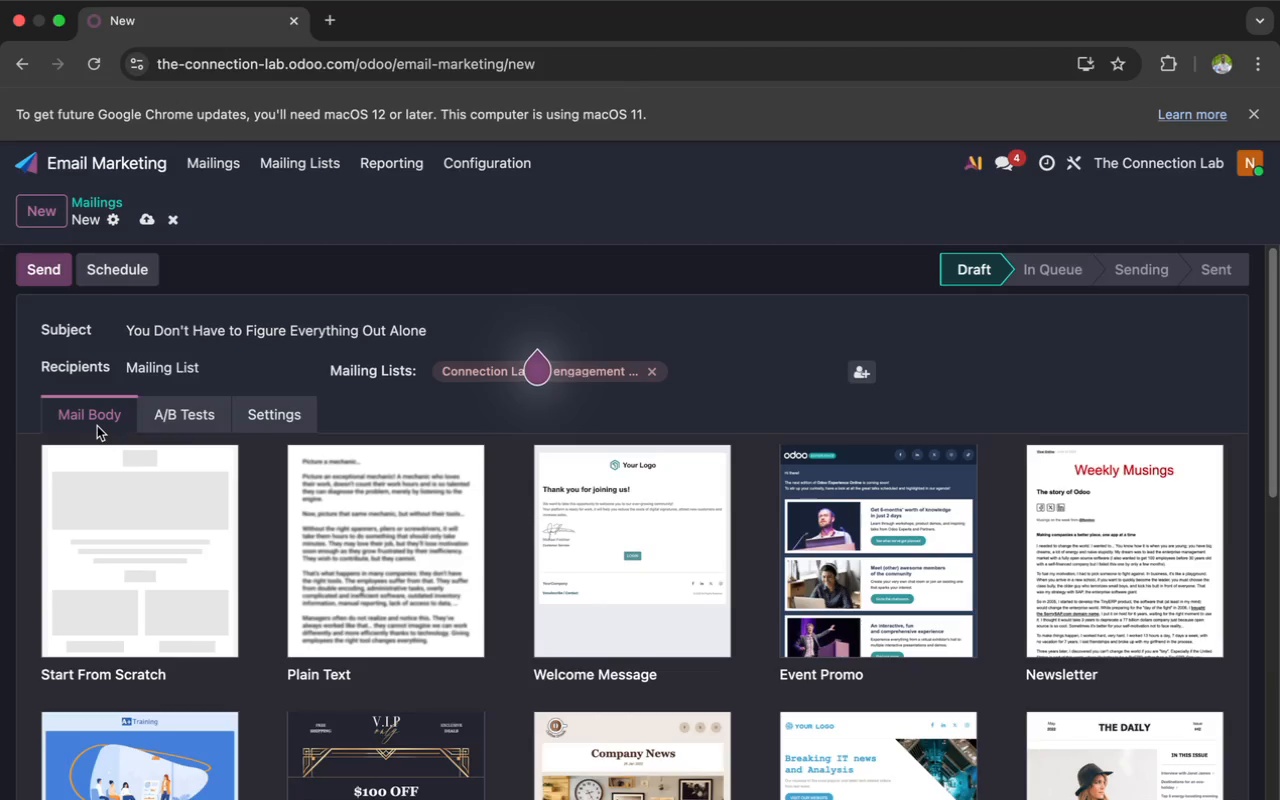 
wait(7.06)
 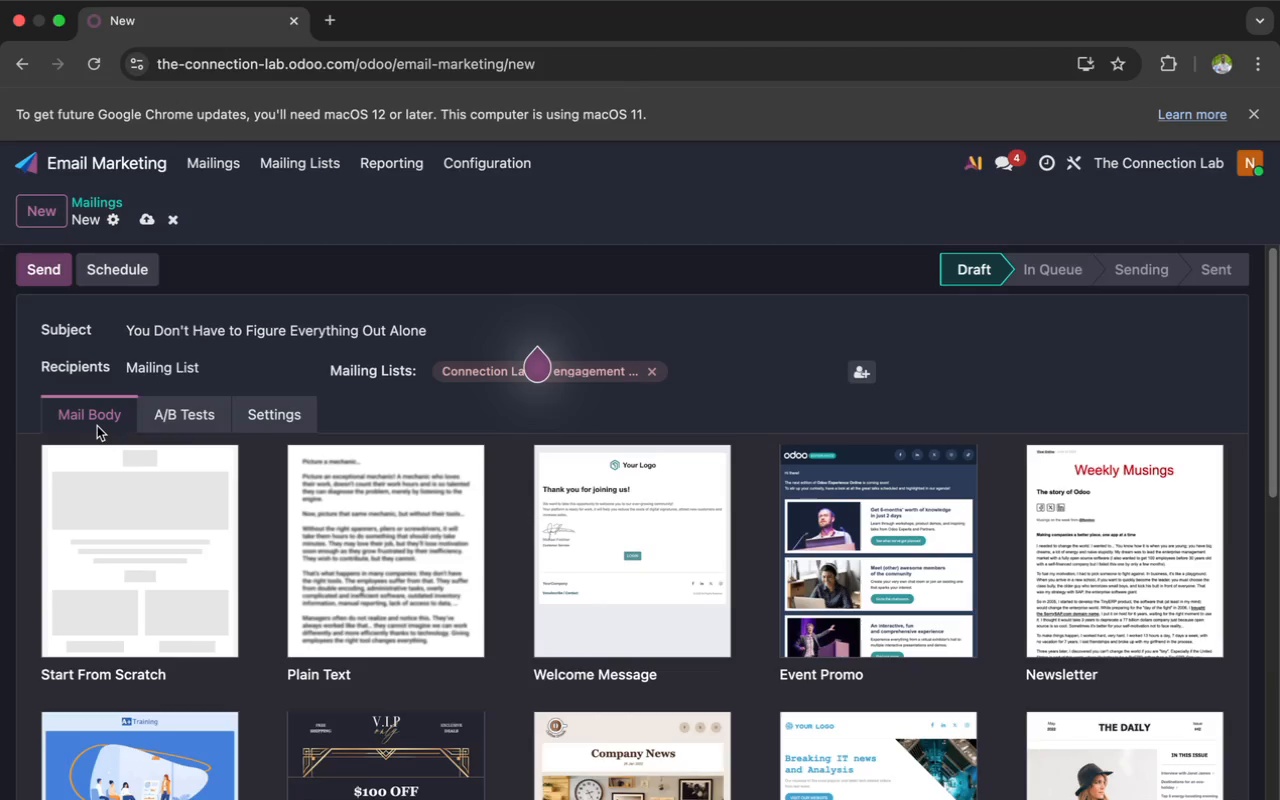 
left_click([129, 489])
 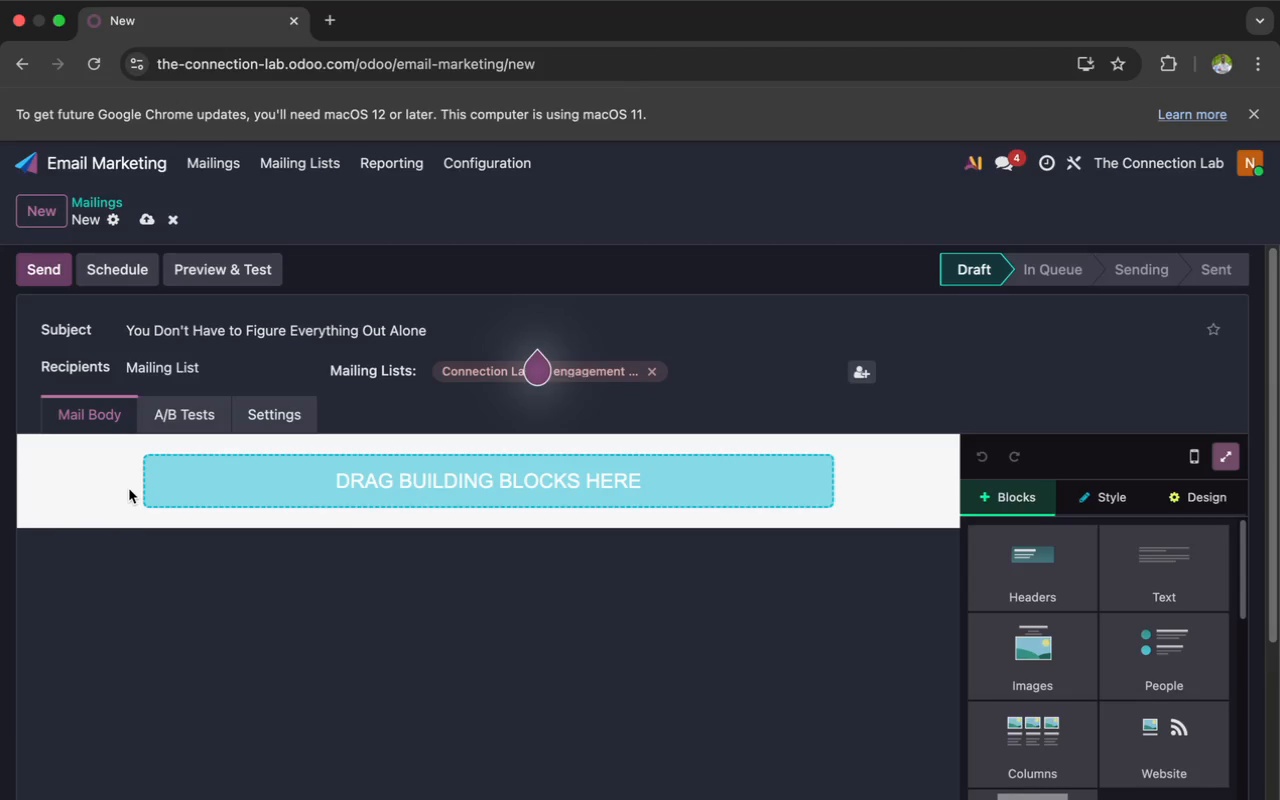 
wait(8.23)
 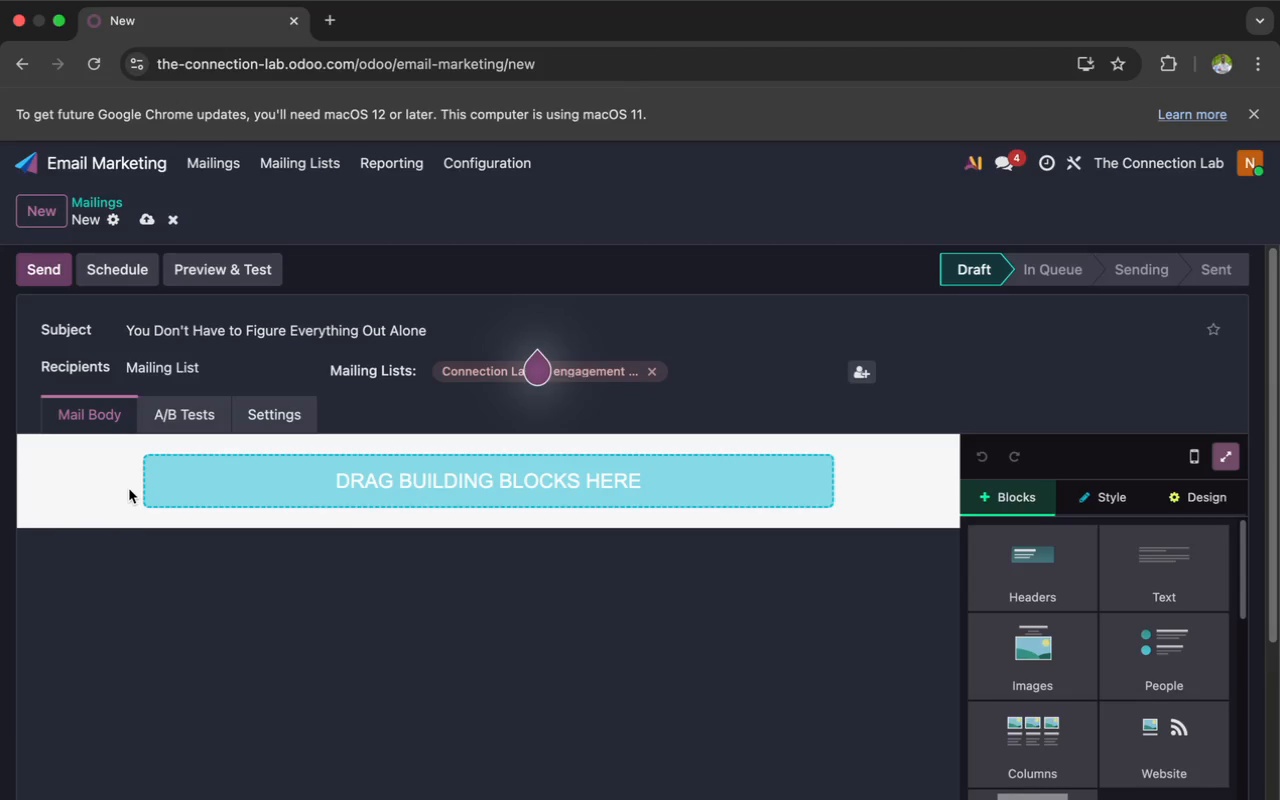 
left_click([1022, 688])
 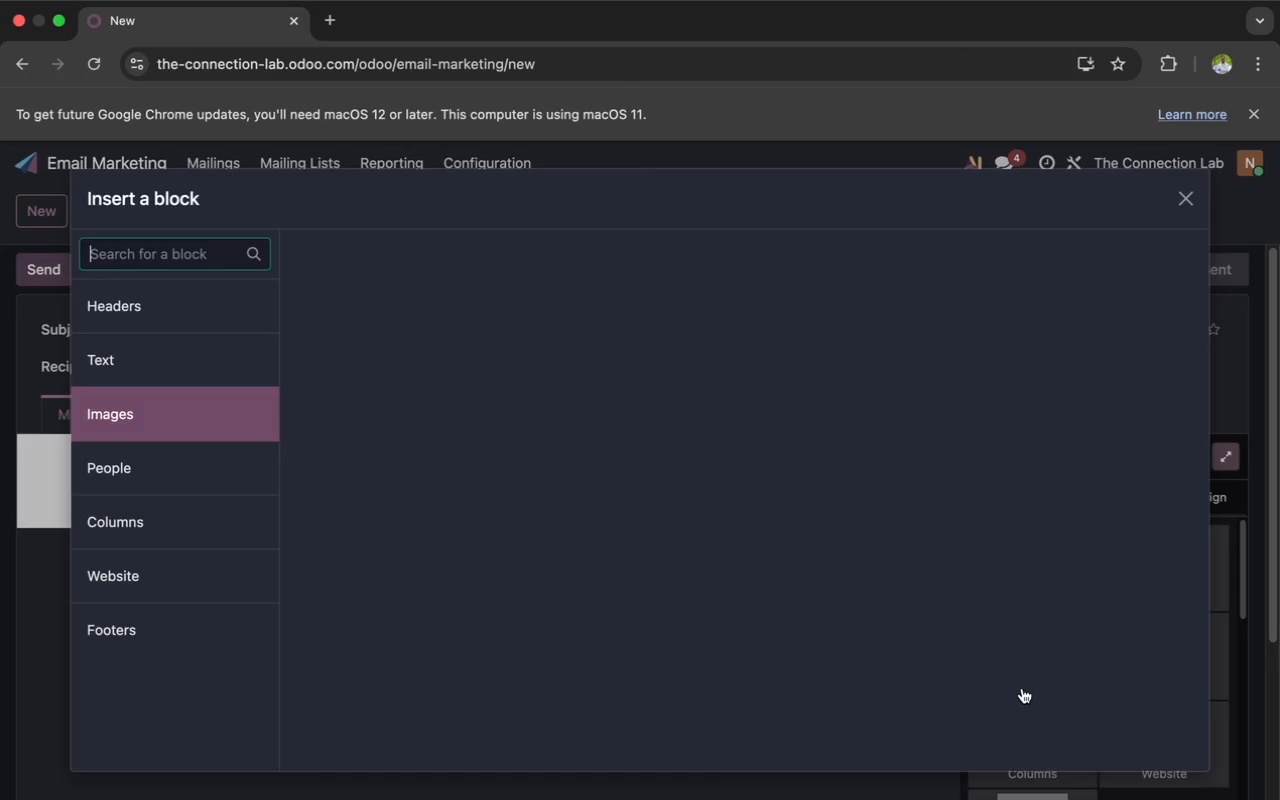 
scroll: coordinate [1022, 688], scroll_direction: down, amount: 82.0
 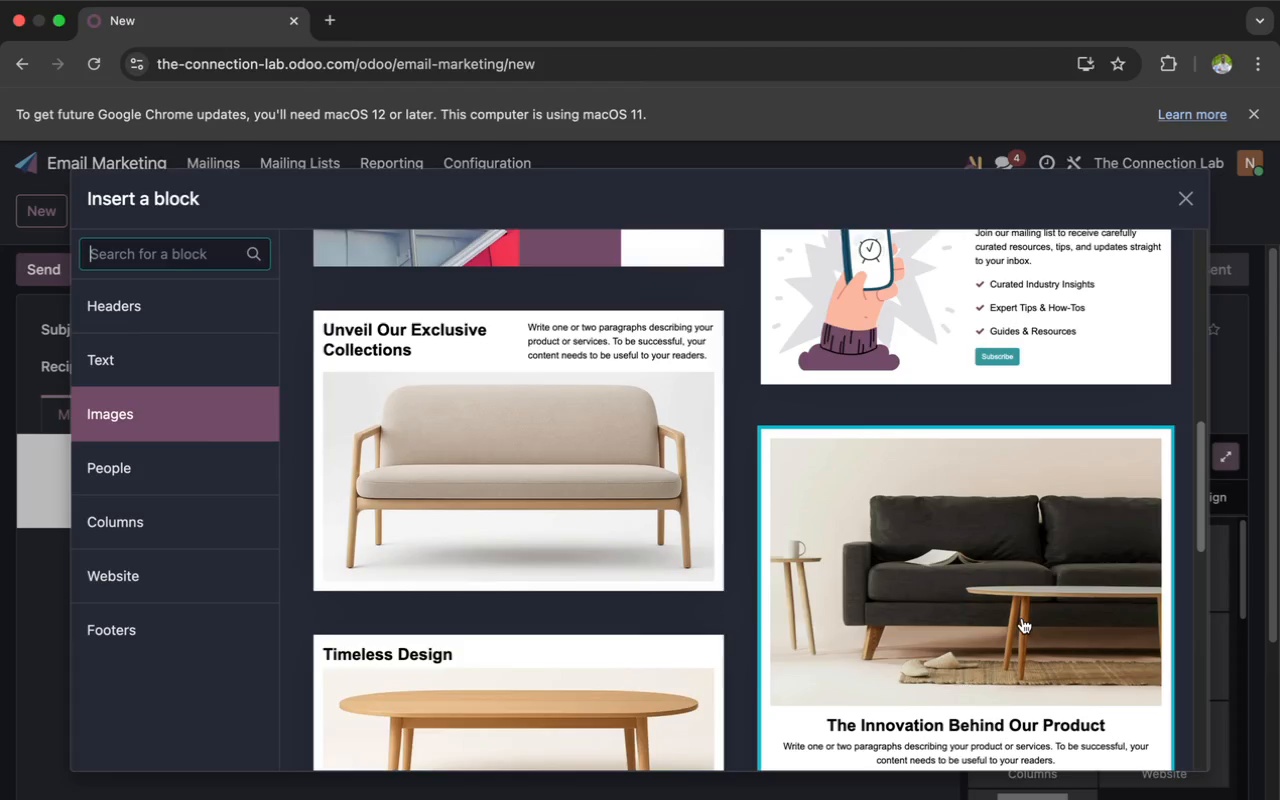 
left_click([1021, 622])
 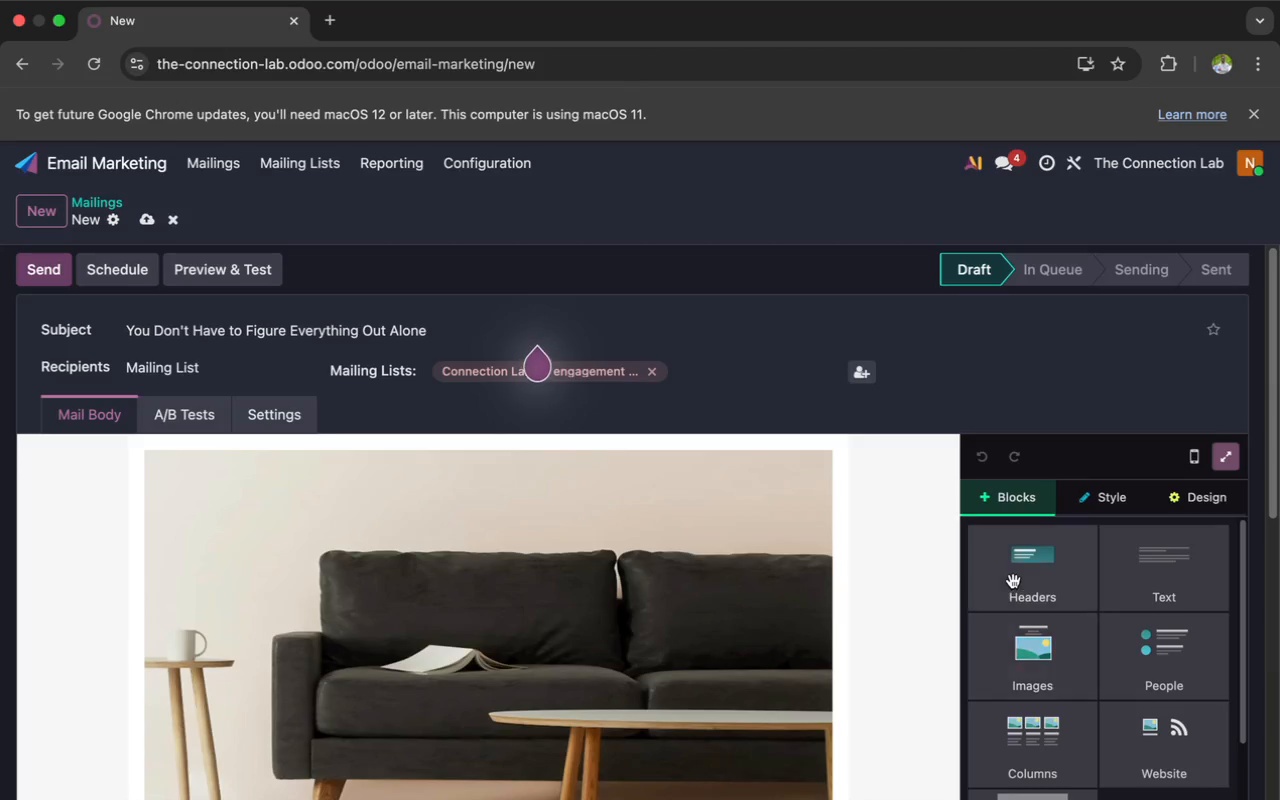 
left_click([1015, 586])
 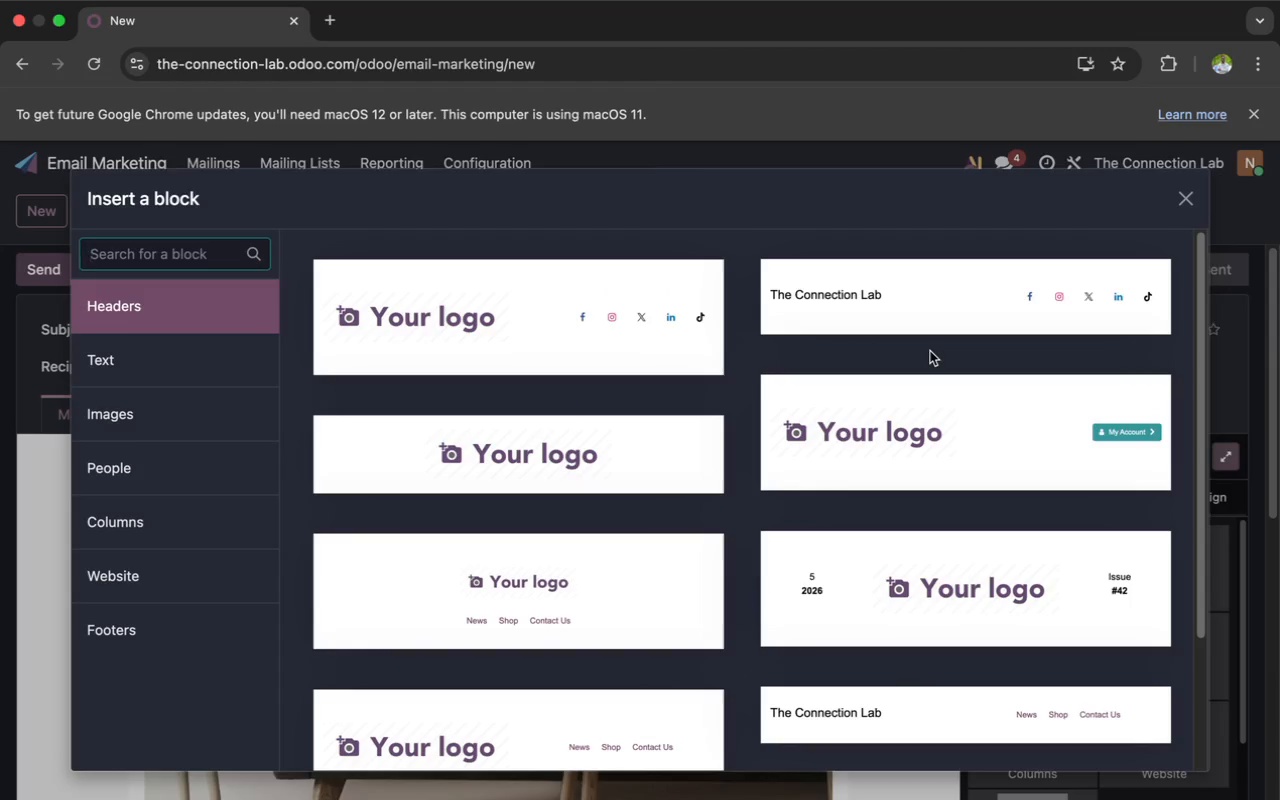 
left_click([932, 324])
 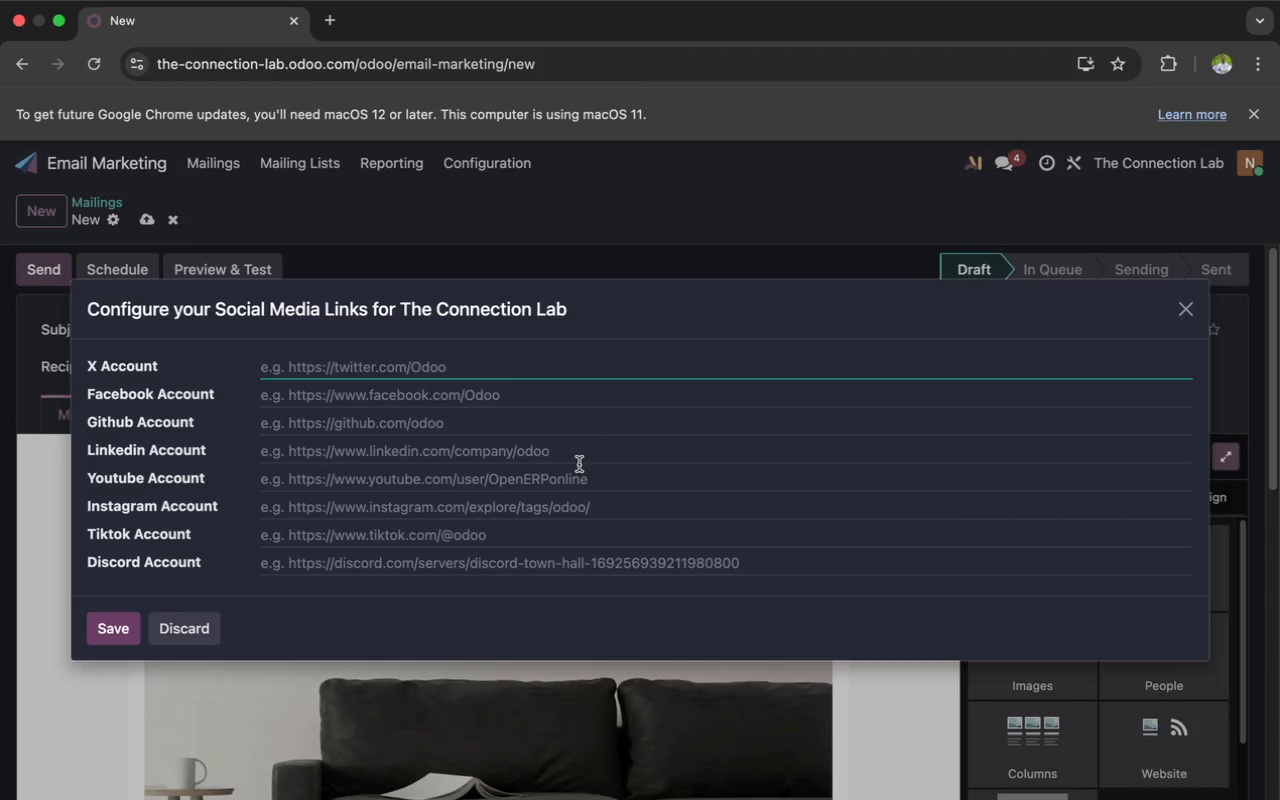 
left_click([198, 630])
 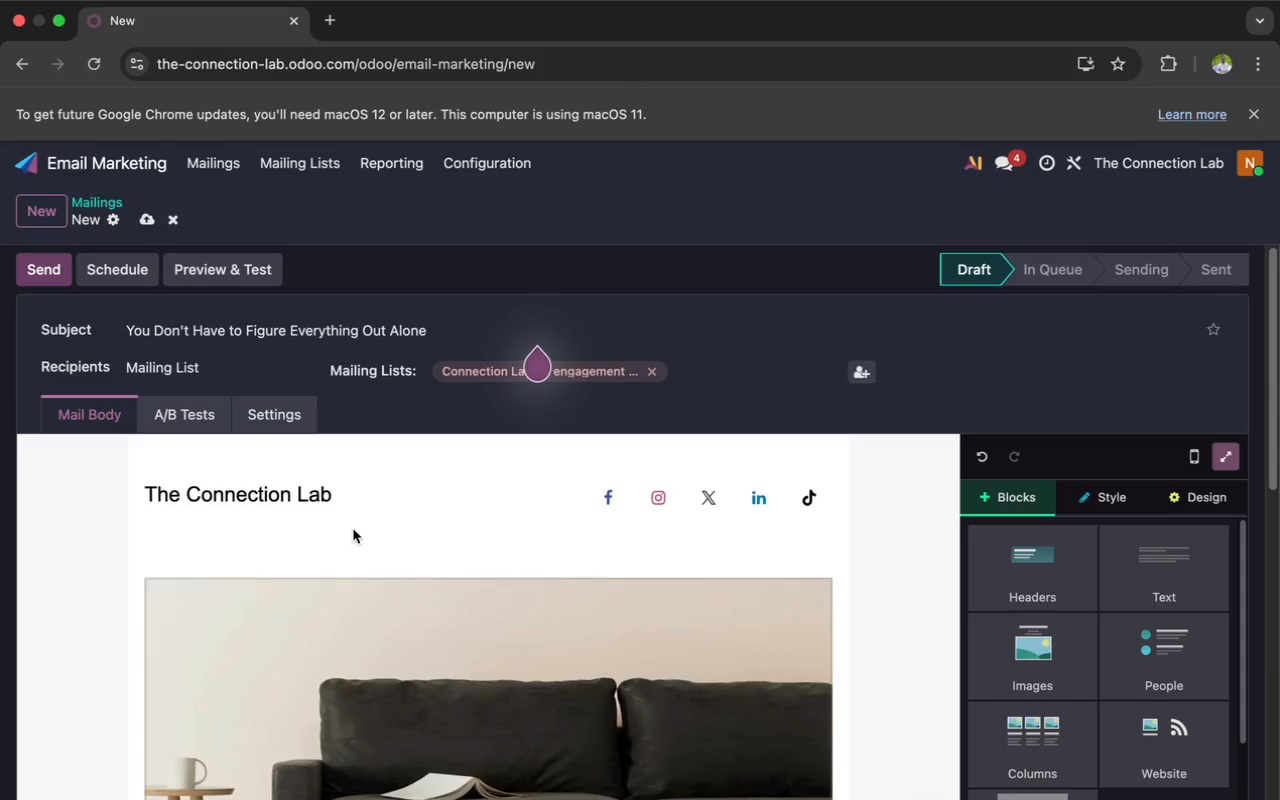 
left_click([402, 513])
 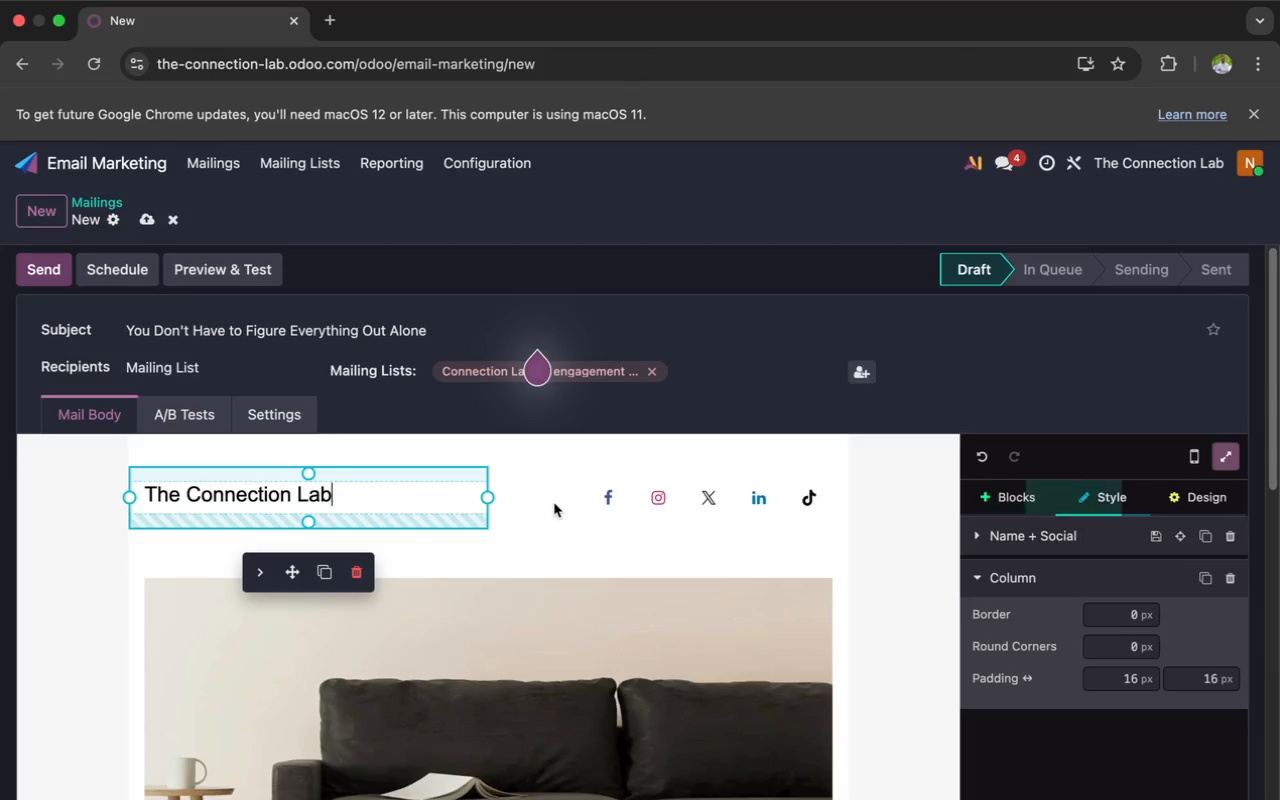 
left_click([554, 504])
 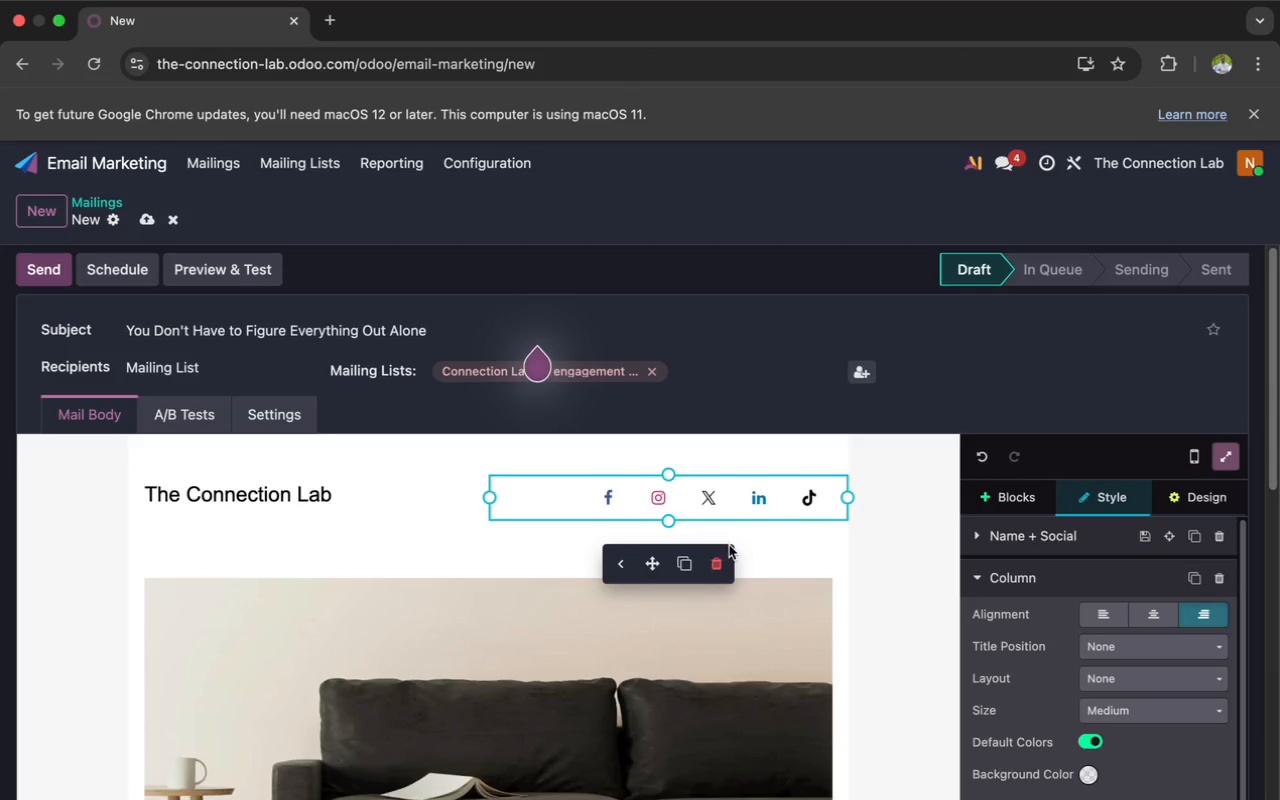 
left_click([718, 558])
 